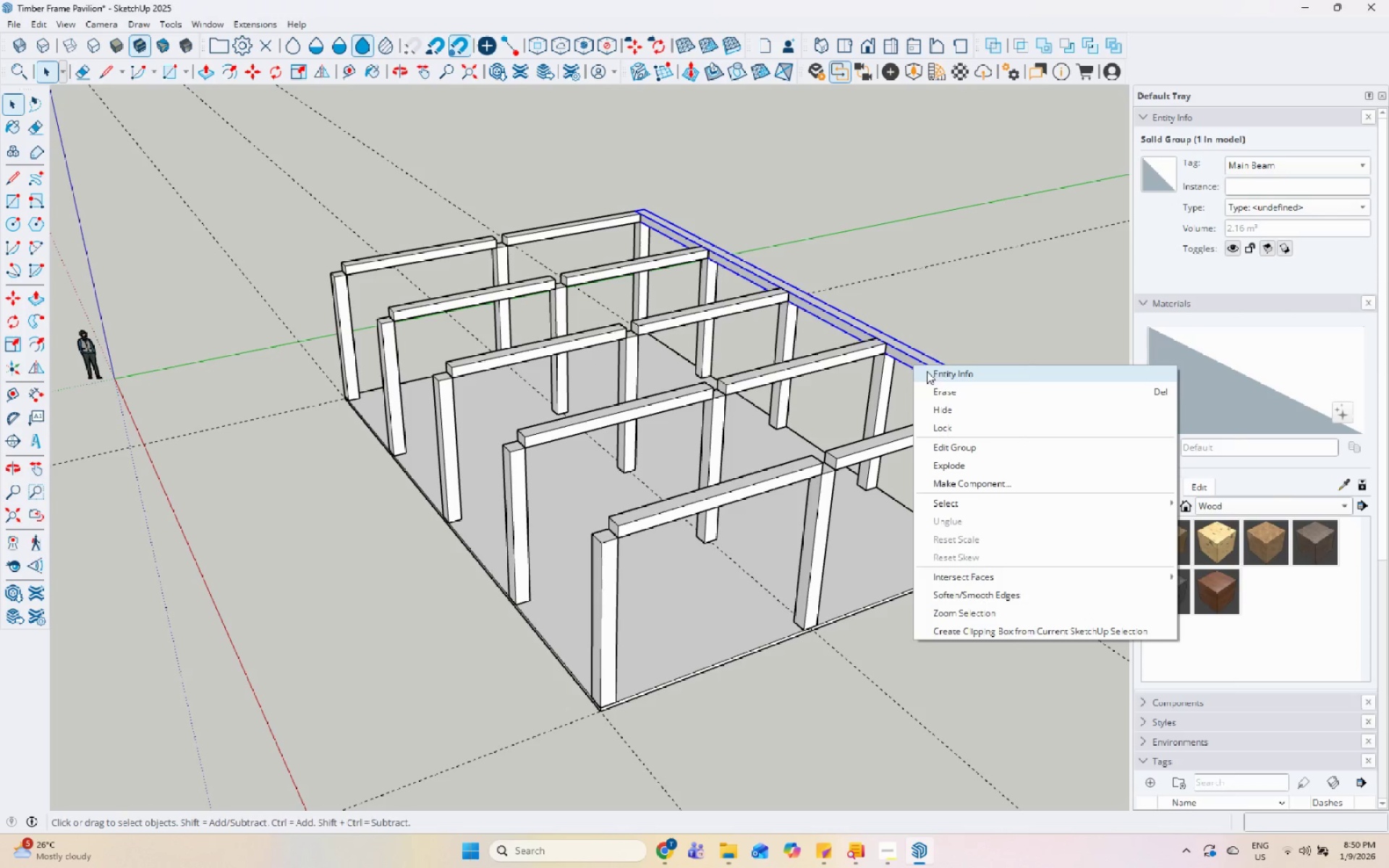 
left_click([949, 383])
 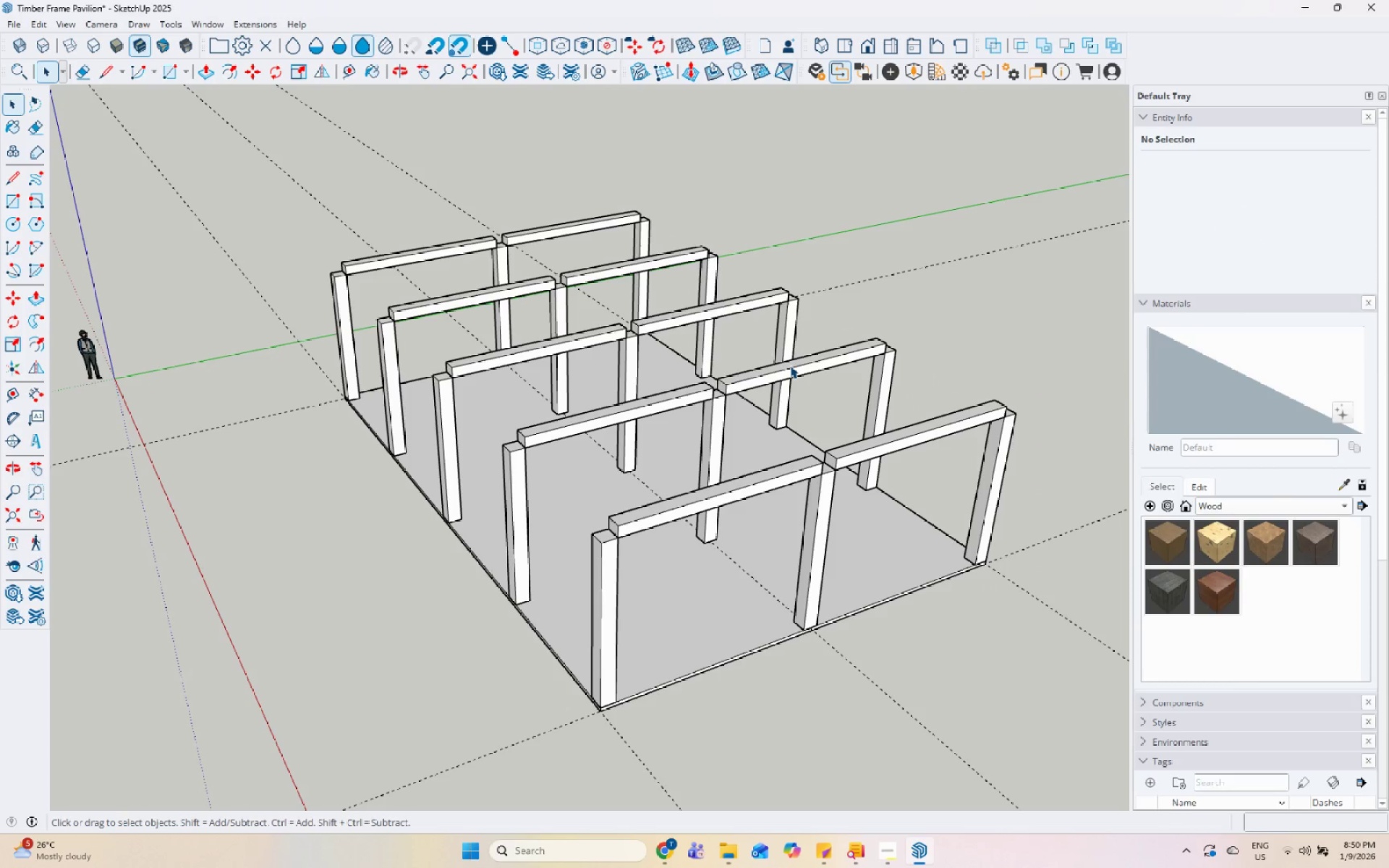 
left_click([790, 365])
 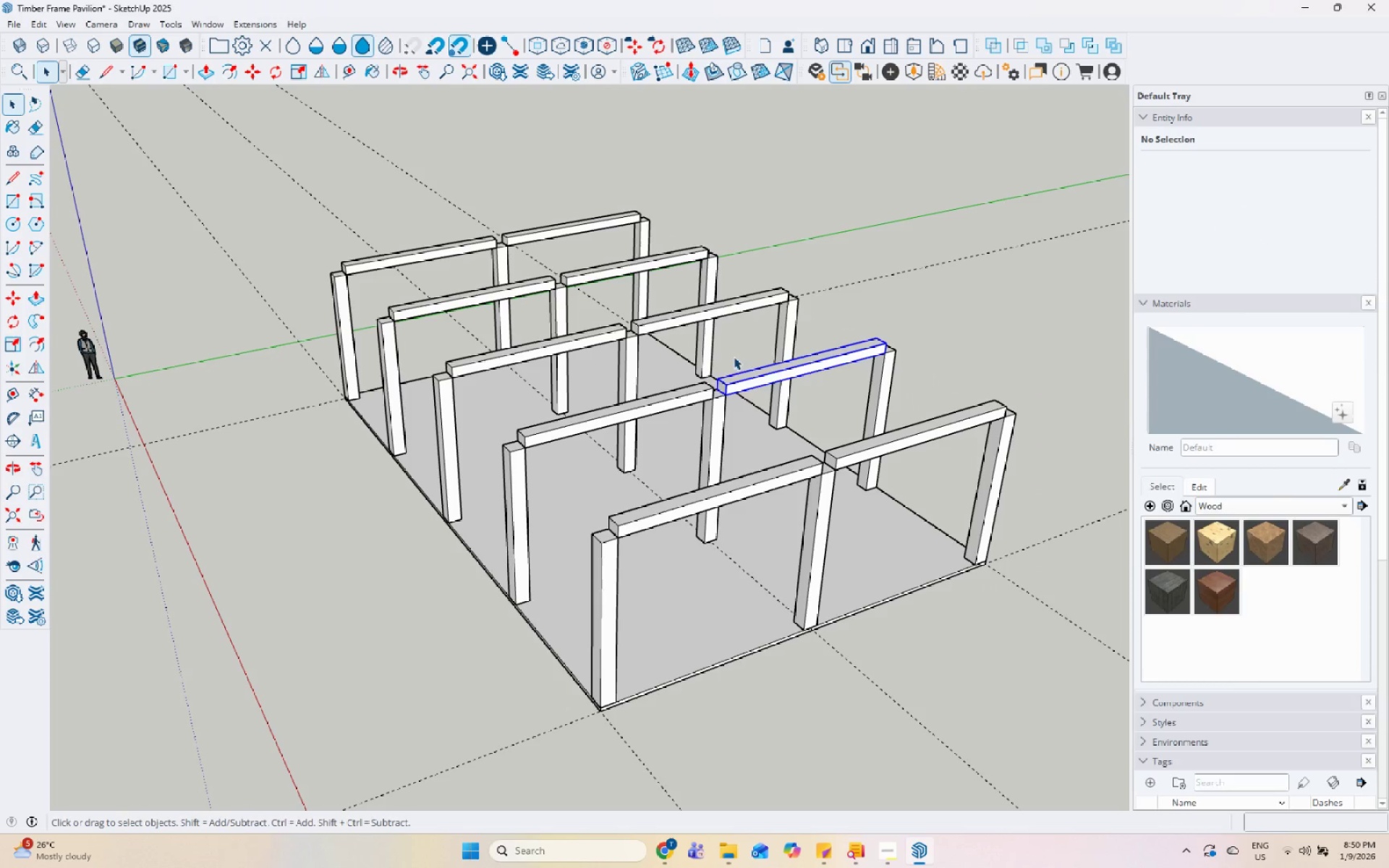 
hold_key(key=ControlLeft, duration=1.5)
left_click([710, 315])
 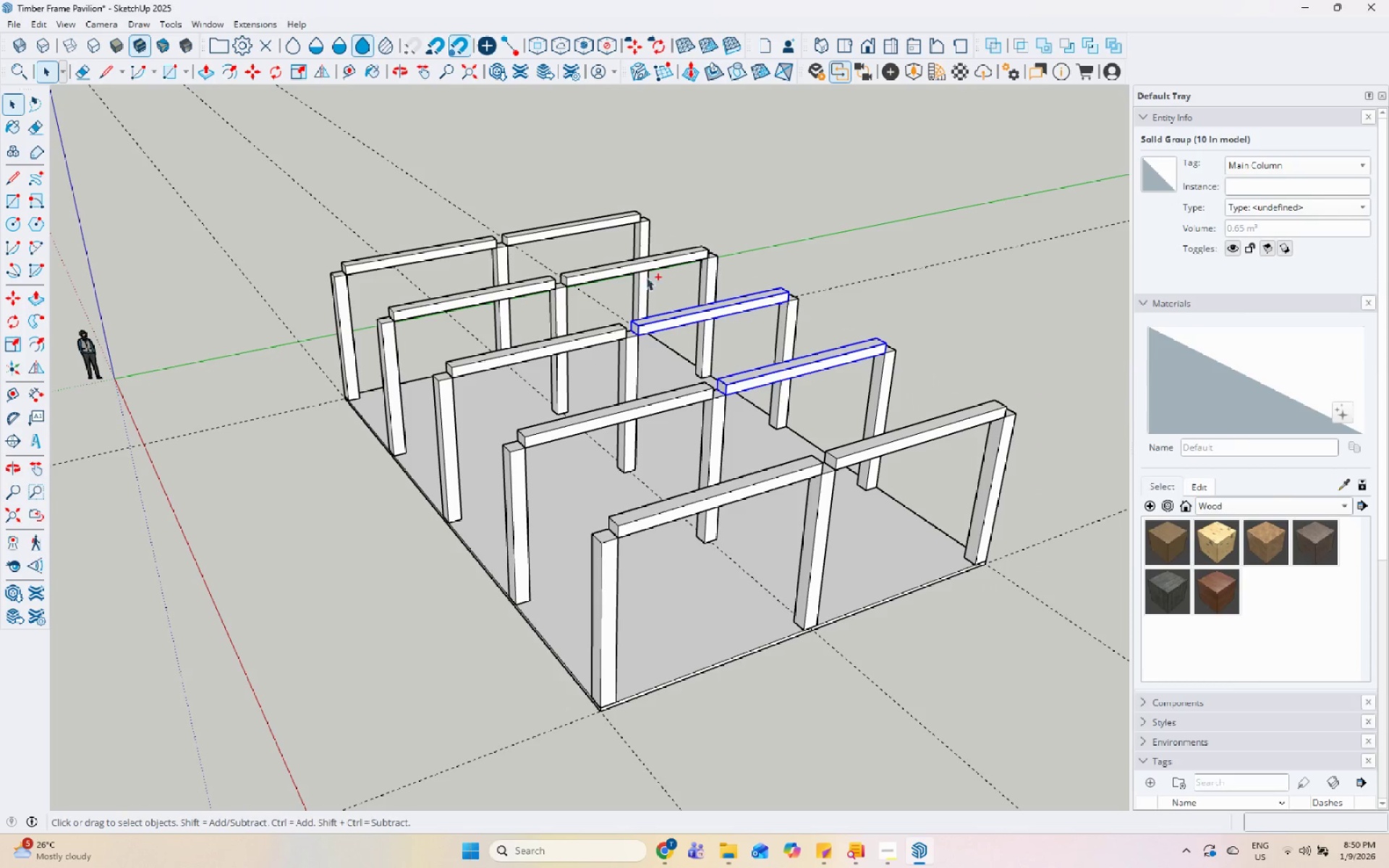 
left_click([635, 263])
 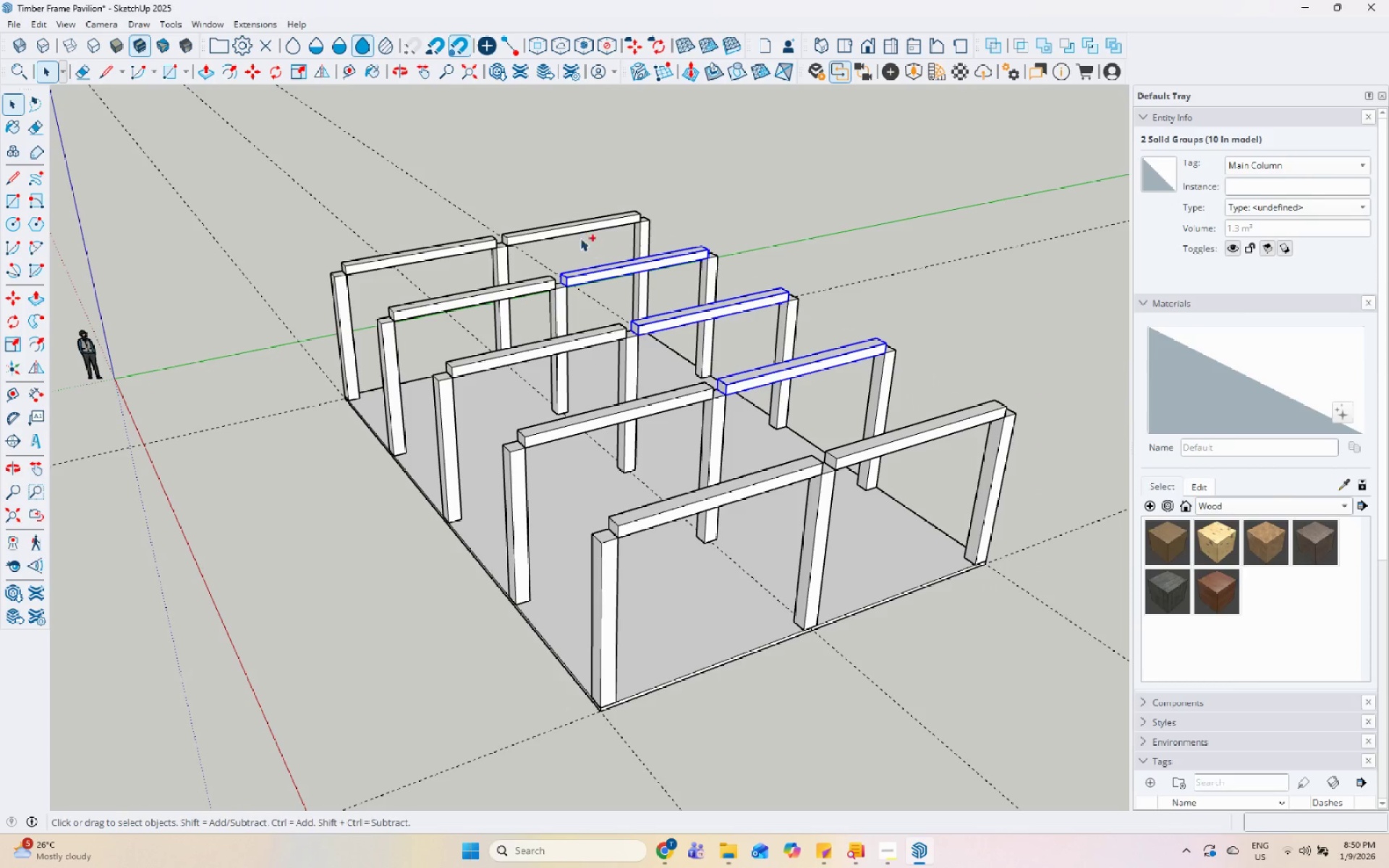 
hold_key(key=ControlLeft, duration=1.51)
left_click([561, 221])
 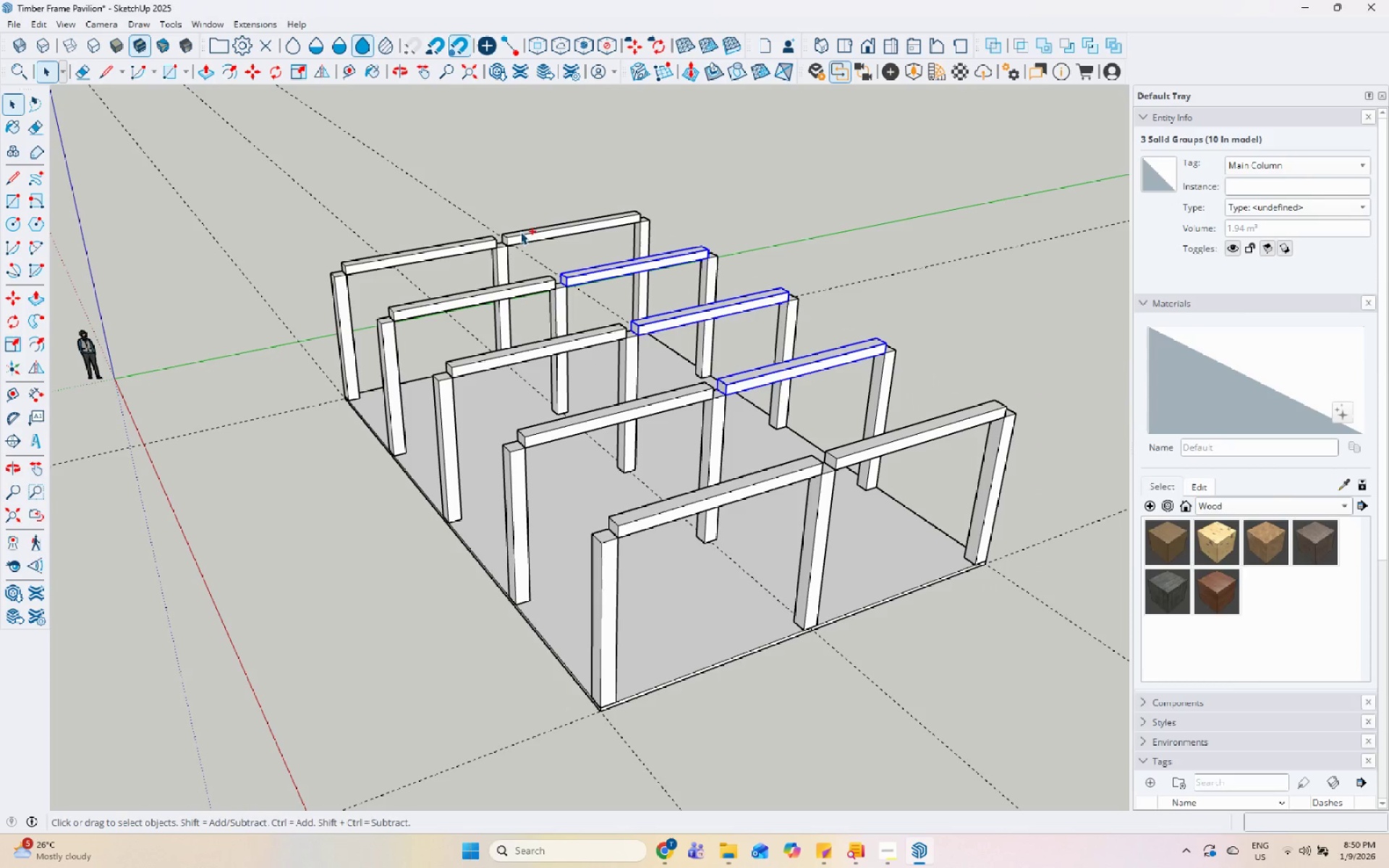 
left_click([533, 231])
 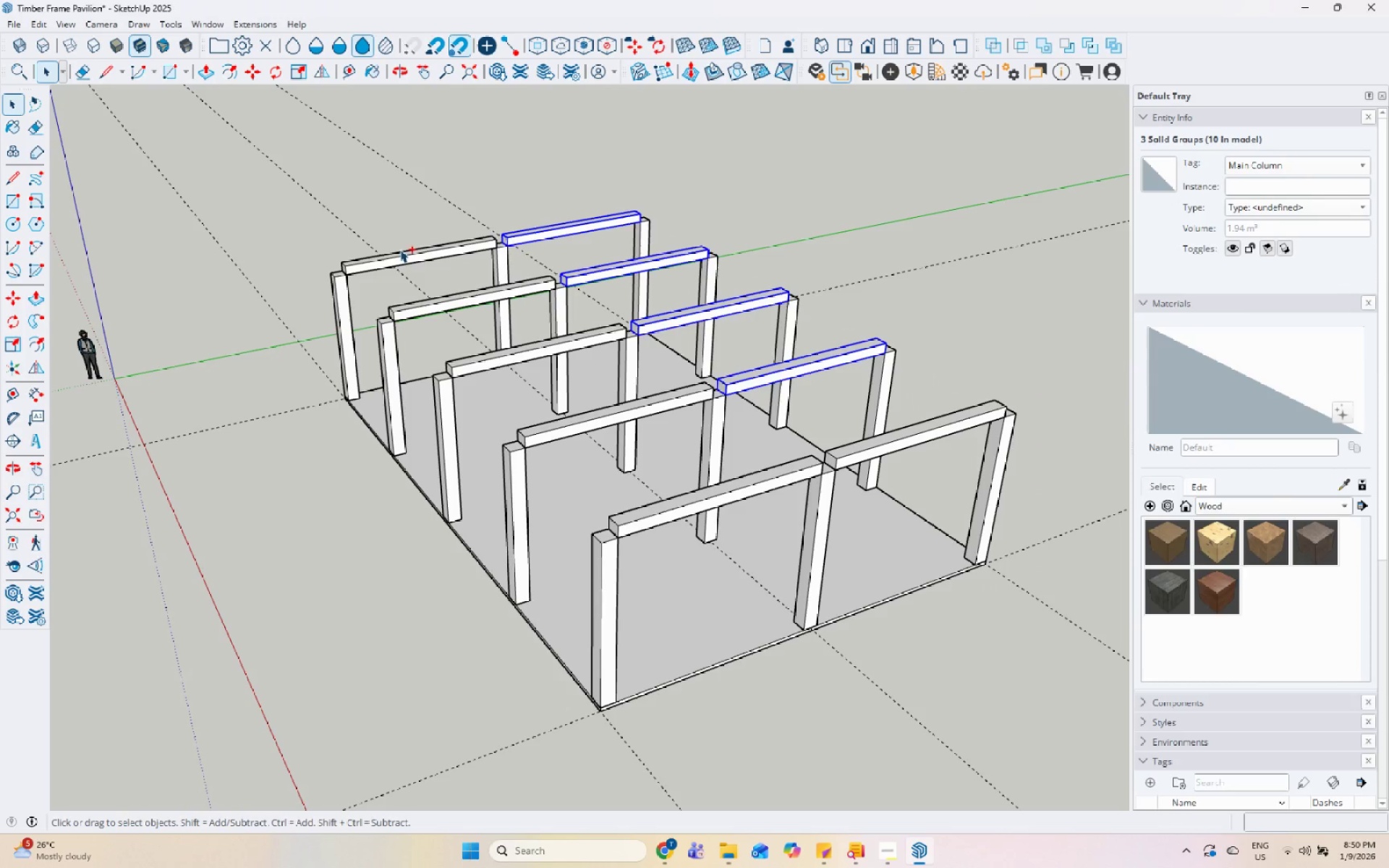 
hold_key(key=ControlLeft, duration=1.52)
left_click([435, 303])
 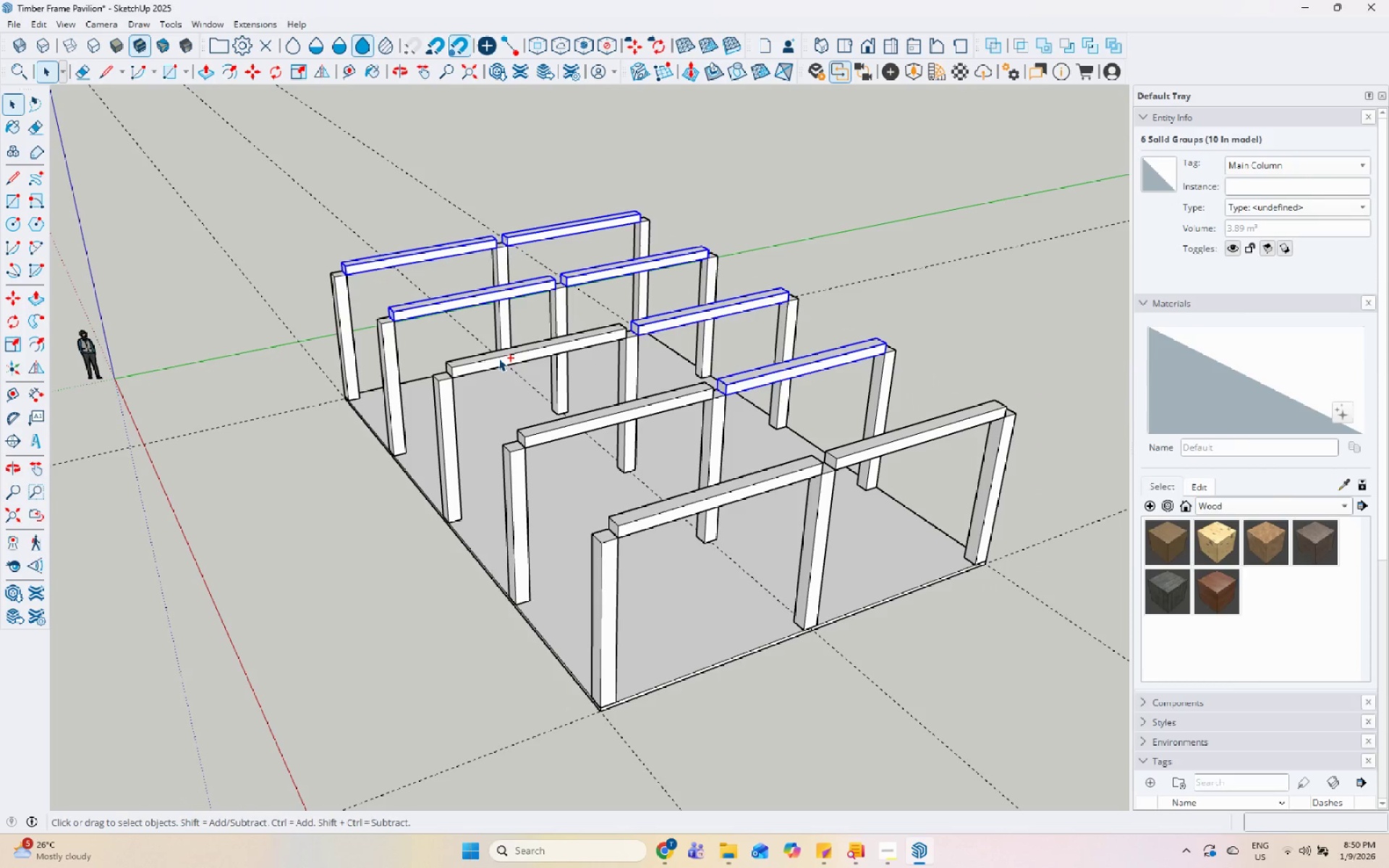 
hold_key(key=ControlLeft, duration=1.14)
left_click([574, 417])
 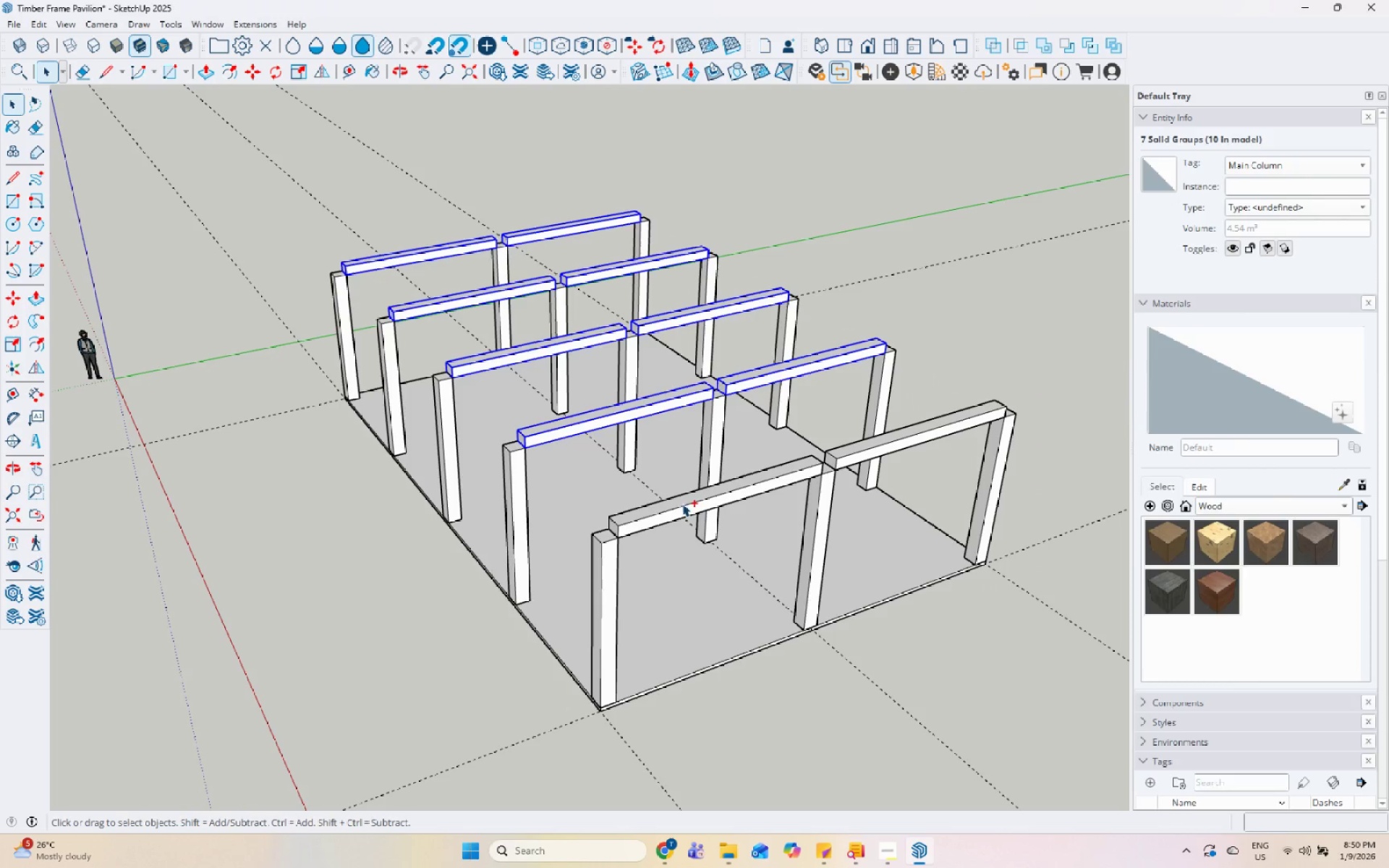 
left_click([684, 509])
 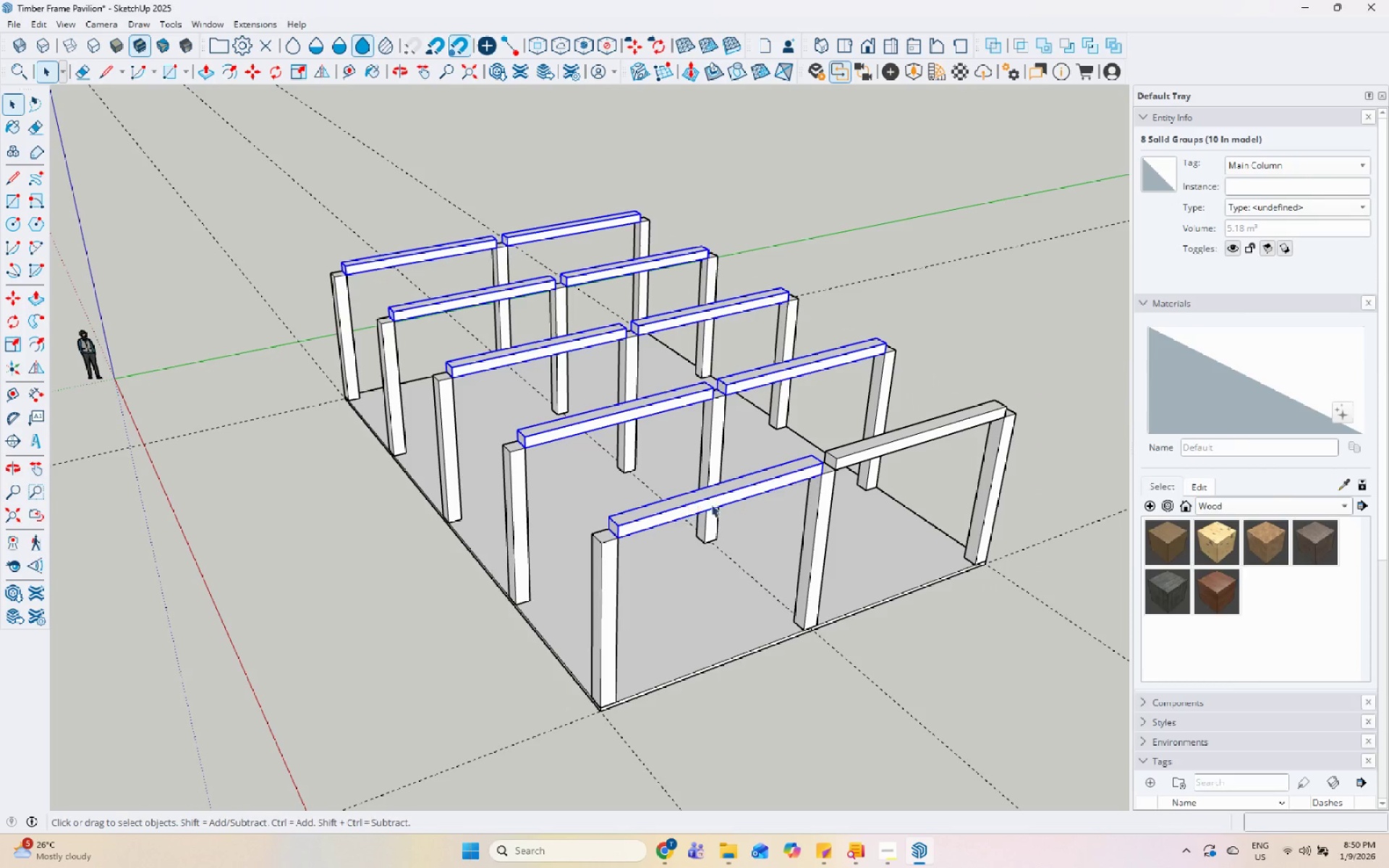 
key(Control+Z)
 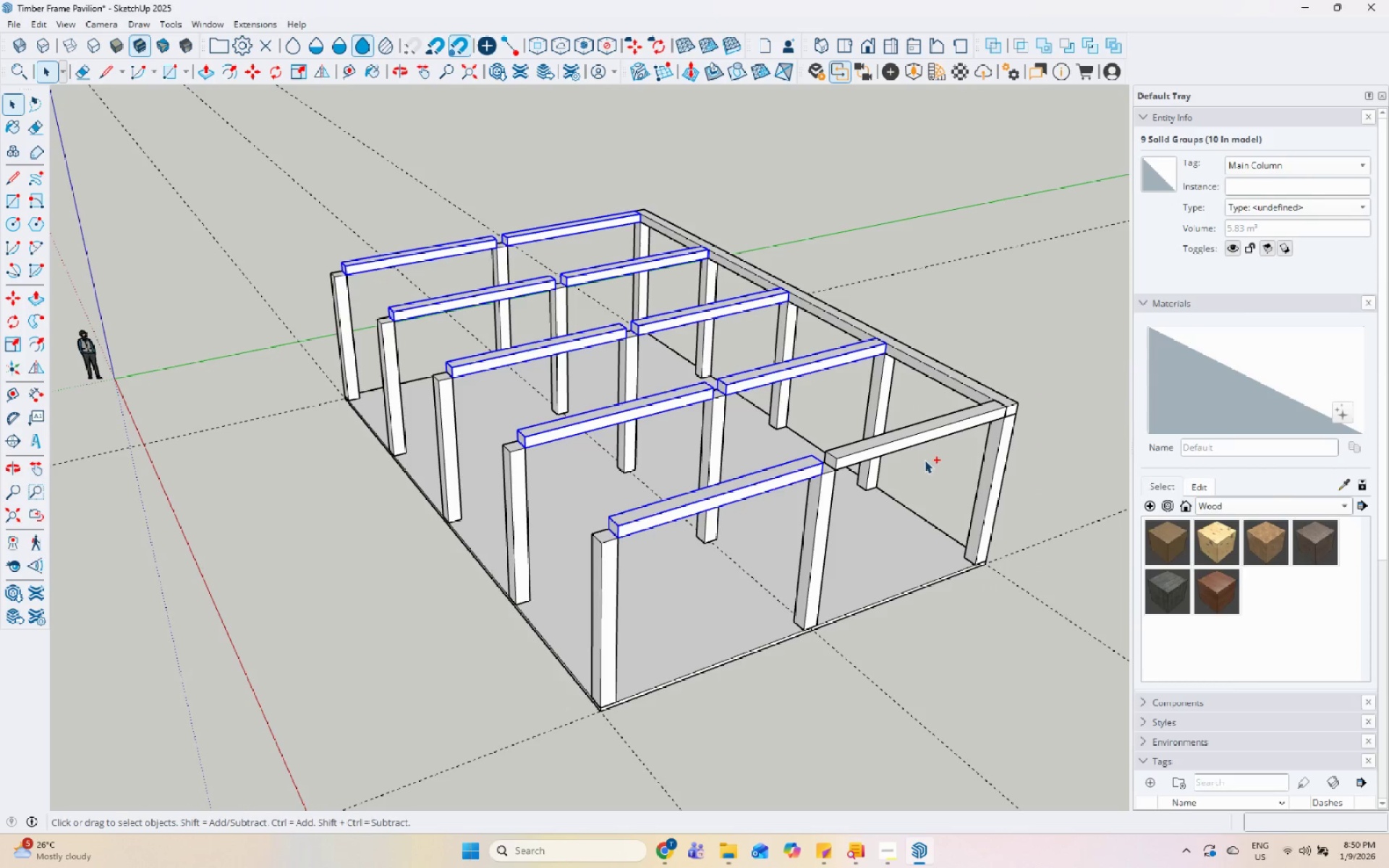 
key(Control+Z)
 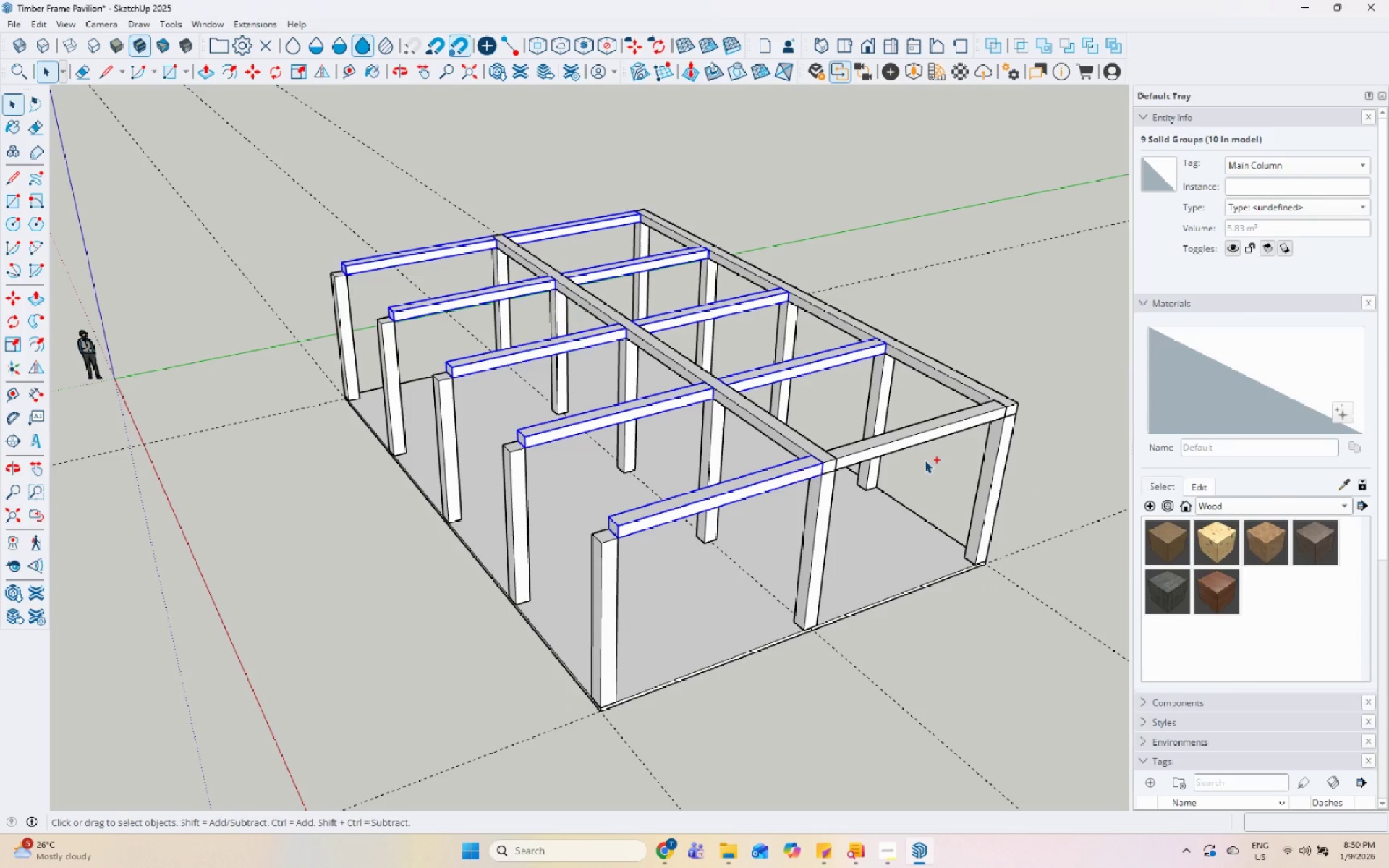 
key(Control+Z)
 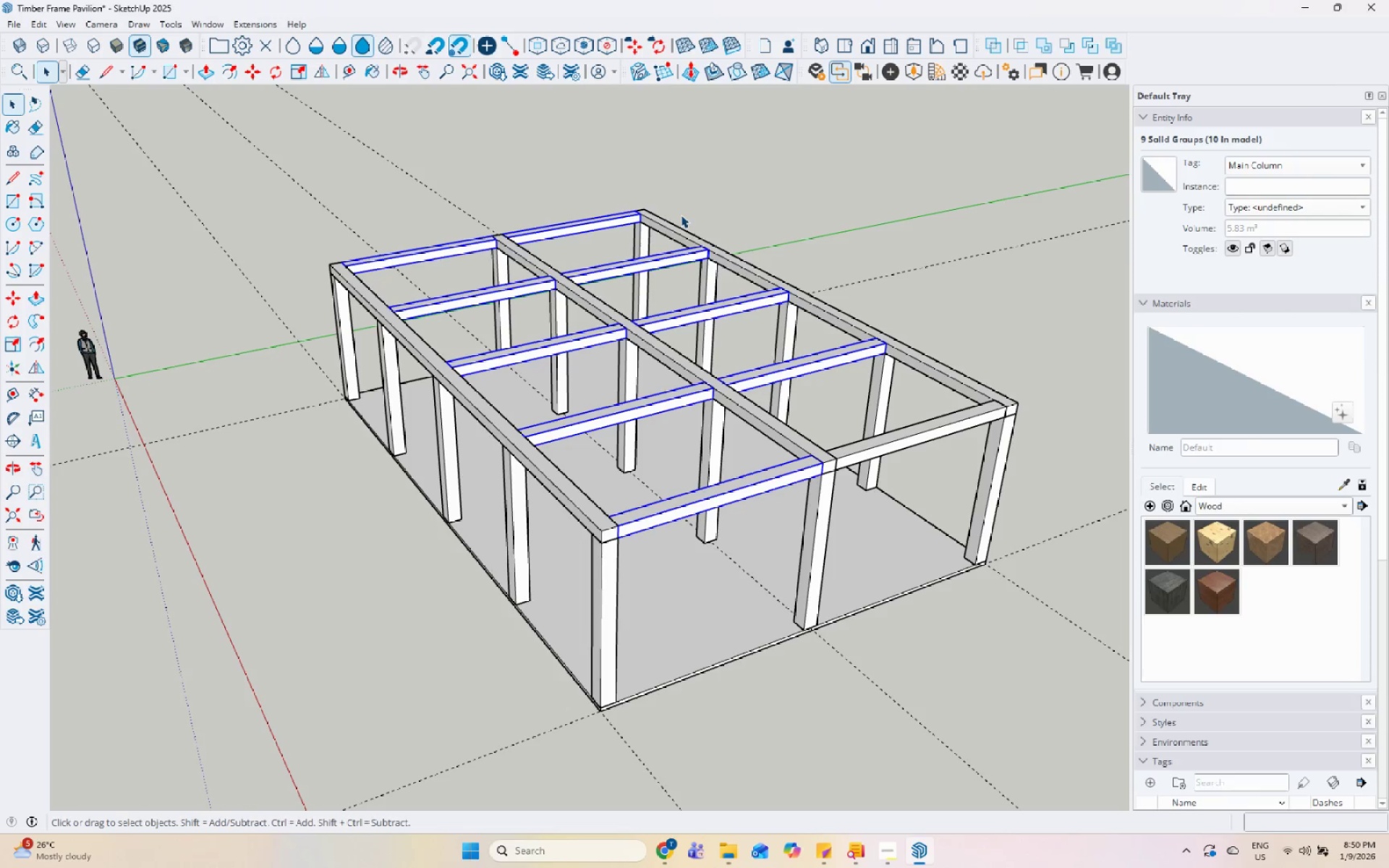 
wait(16.45)
 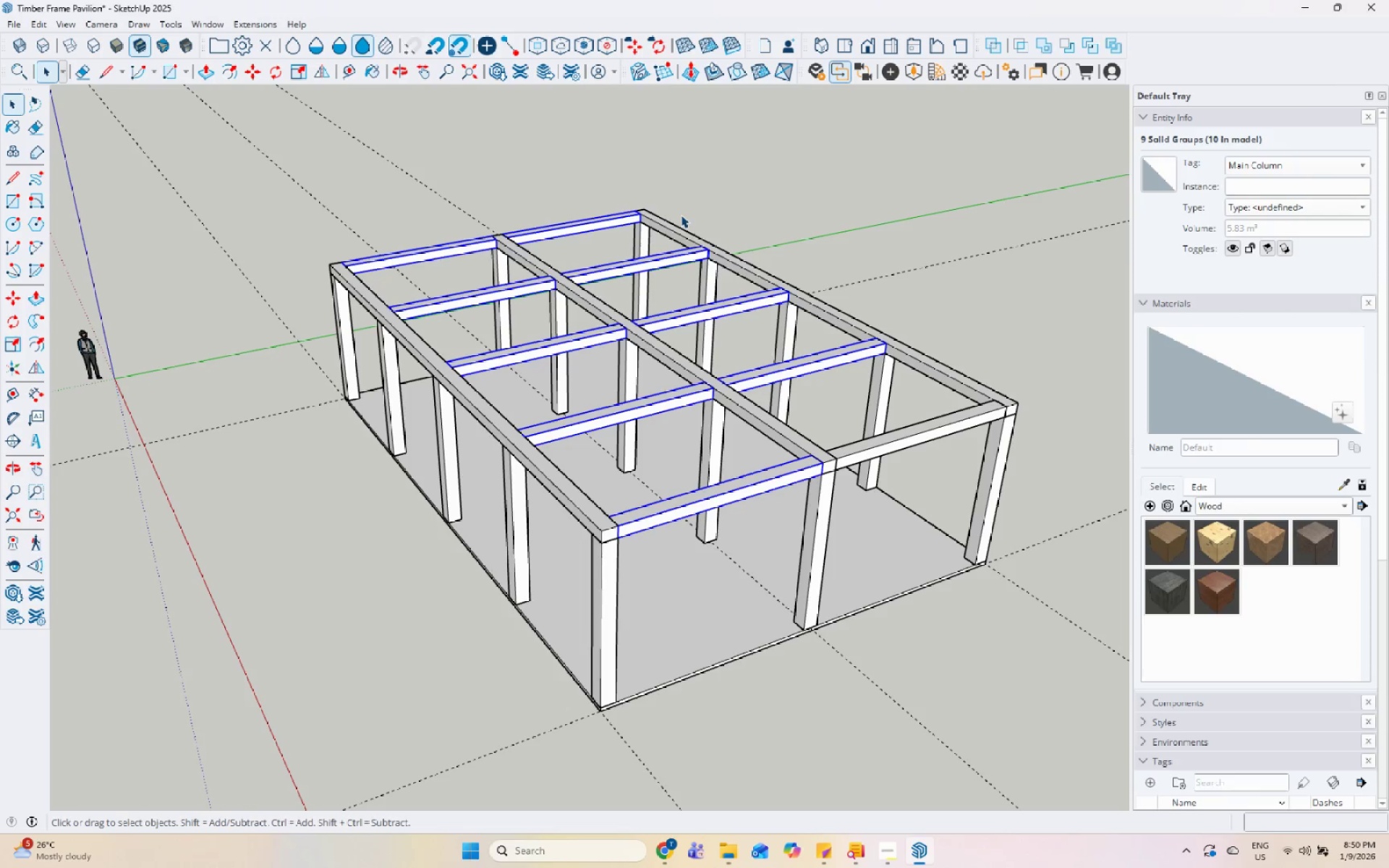 
scroll: coordinate [333, 316], scroll_direction: up, amount: 4.0
 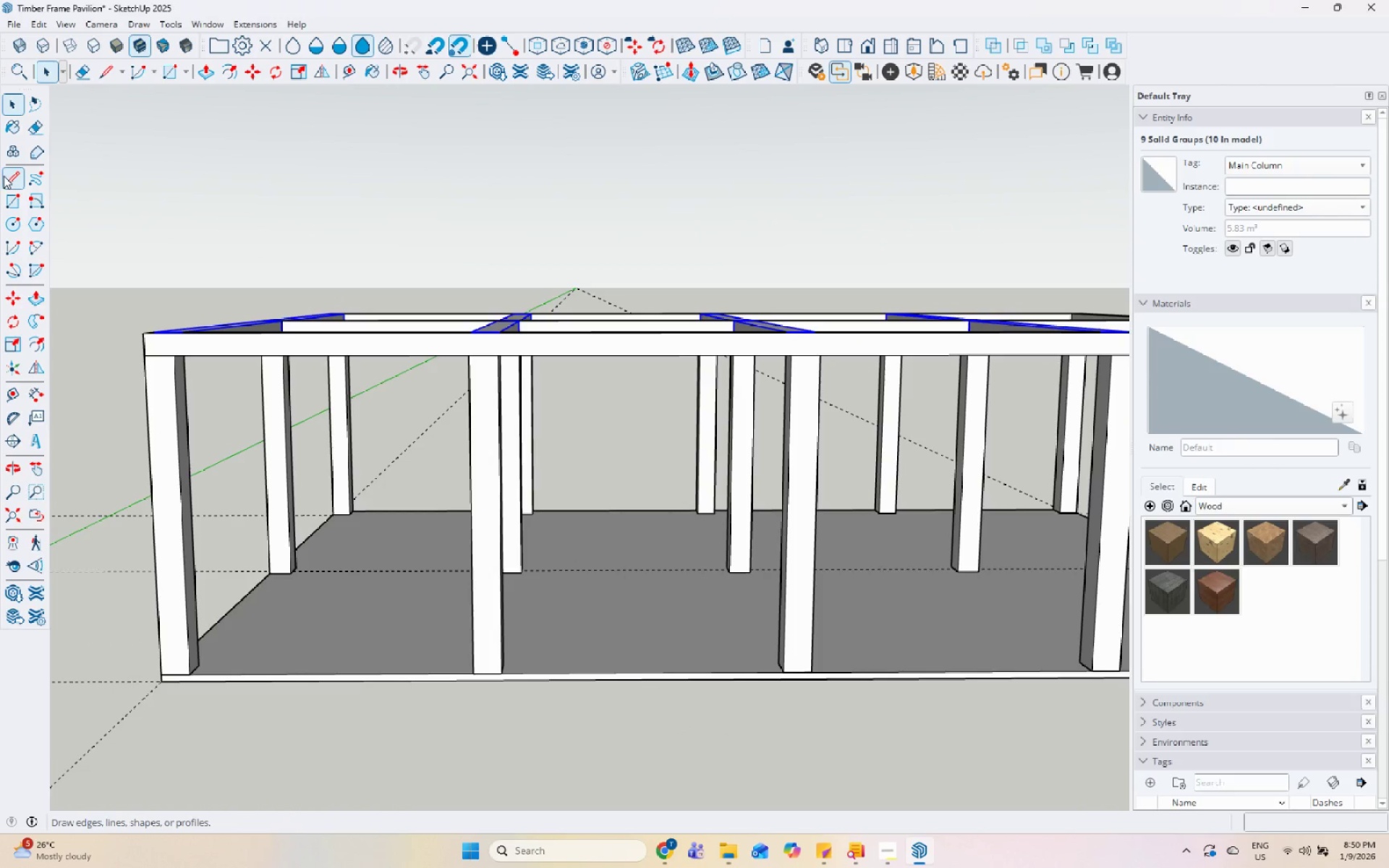 
key(Space)
 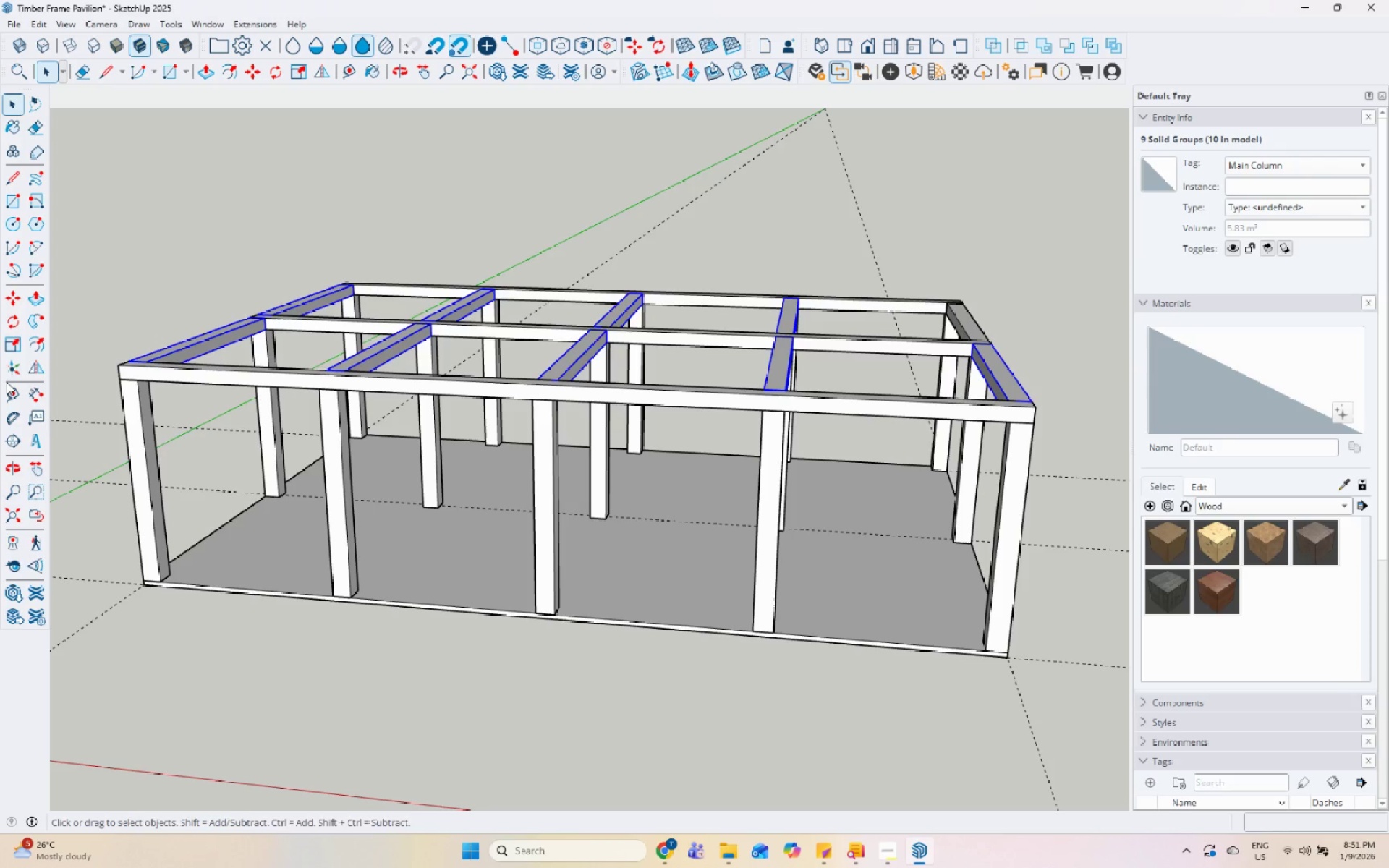 
scroll: coordinate [132, 352], scroll_direction: down, amount: 4.0
 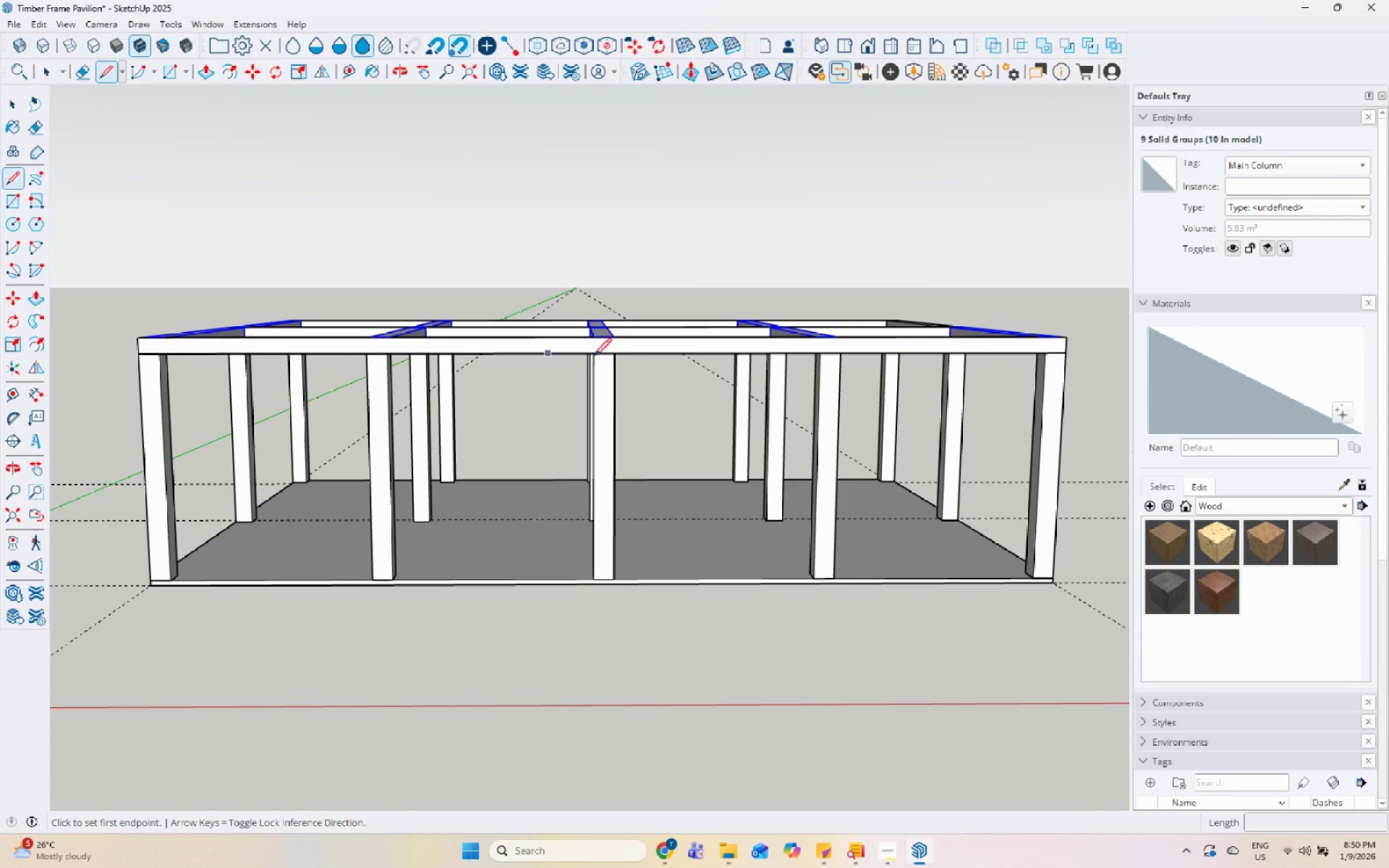 
scroll: coordinate [575, 384], scroll_direction: up, amount: 9.0
 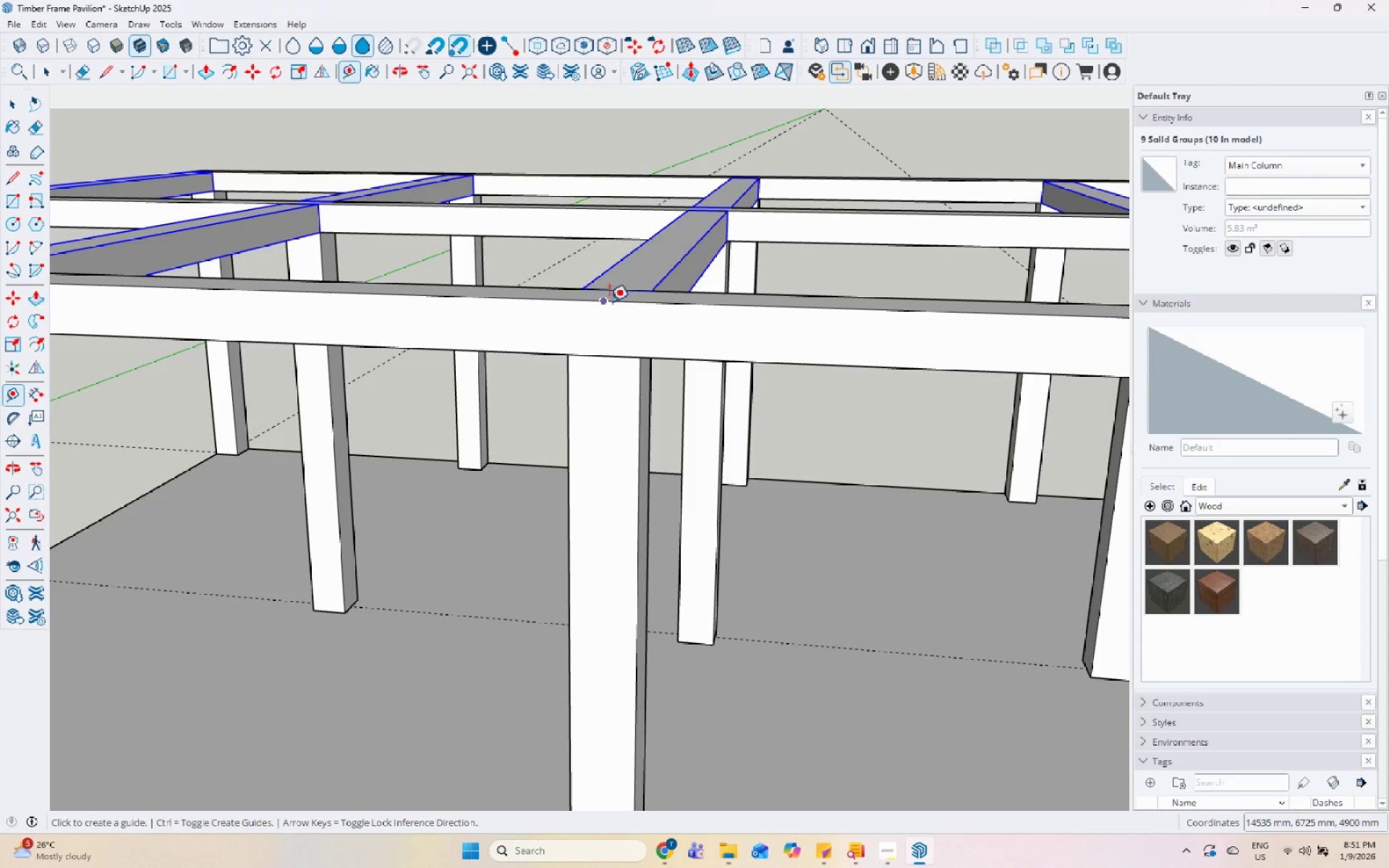 
left_click_drag(start_coordinate=[611, 301], to_coordinate=[609, 297])
 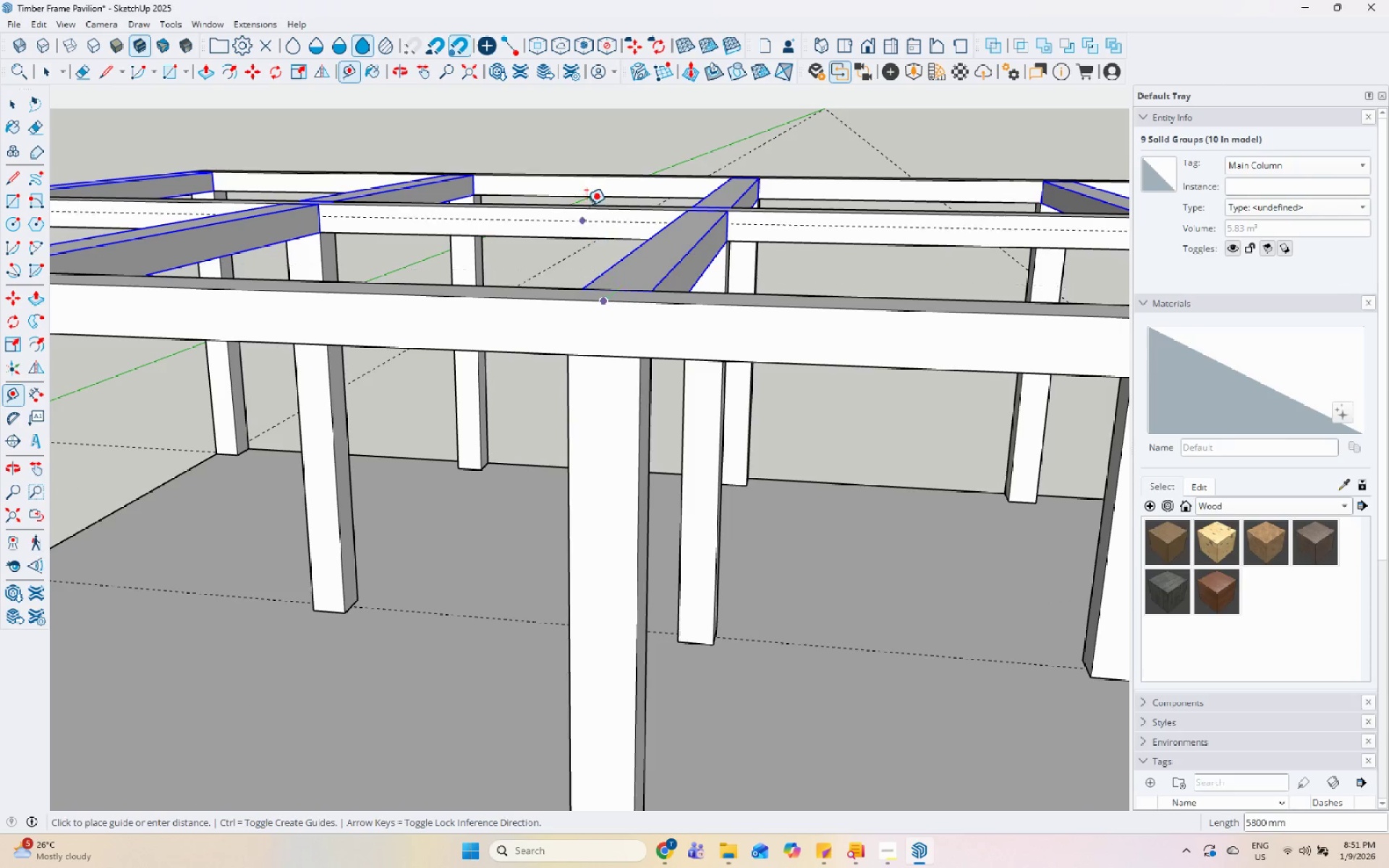 
scroll: coordinate [565, 348], scroll_direction: down, amount: 10.0
 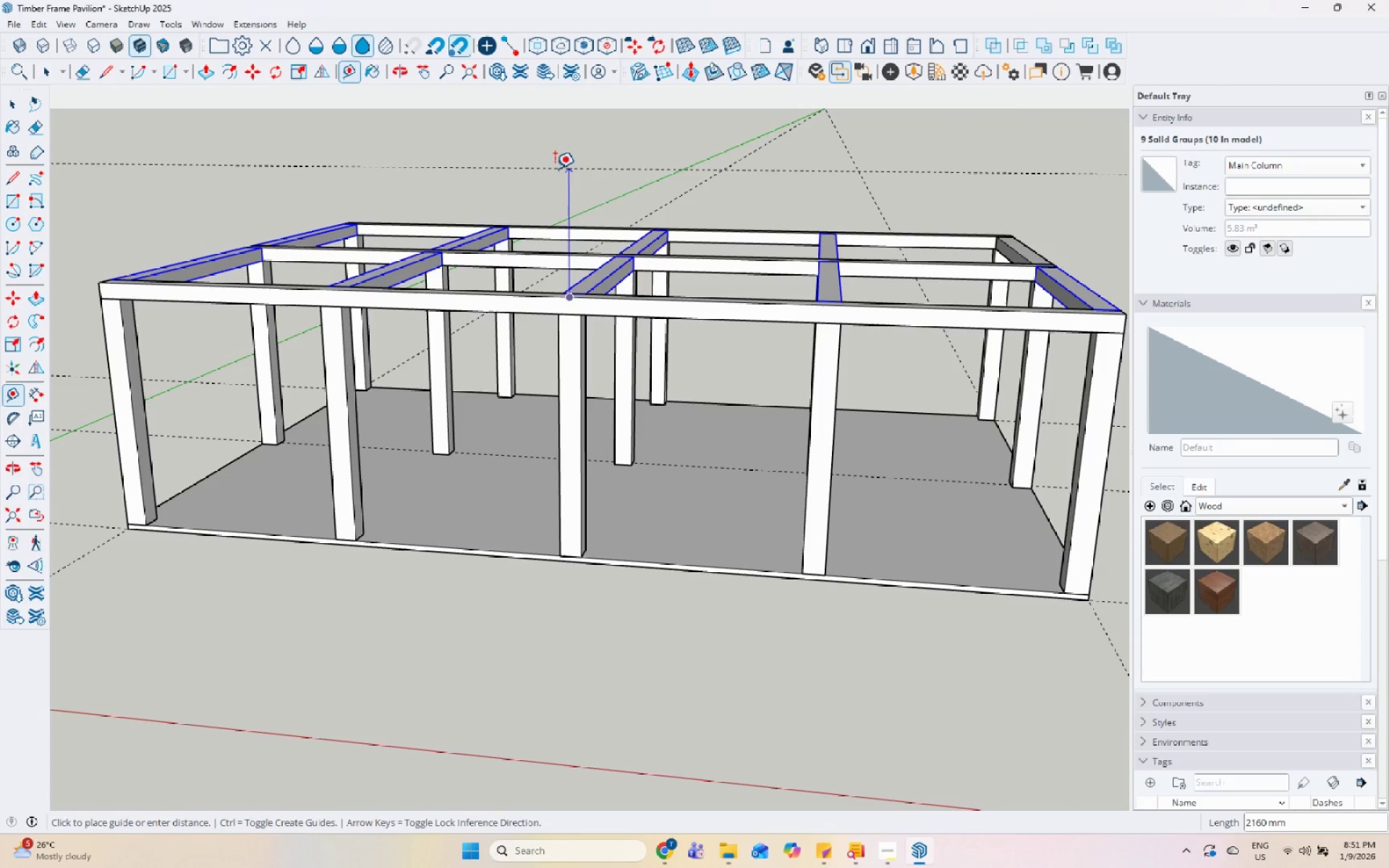 
key(Numpad5)
 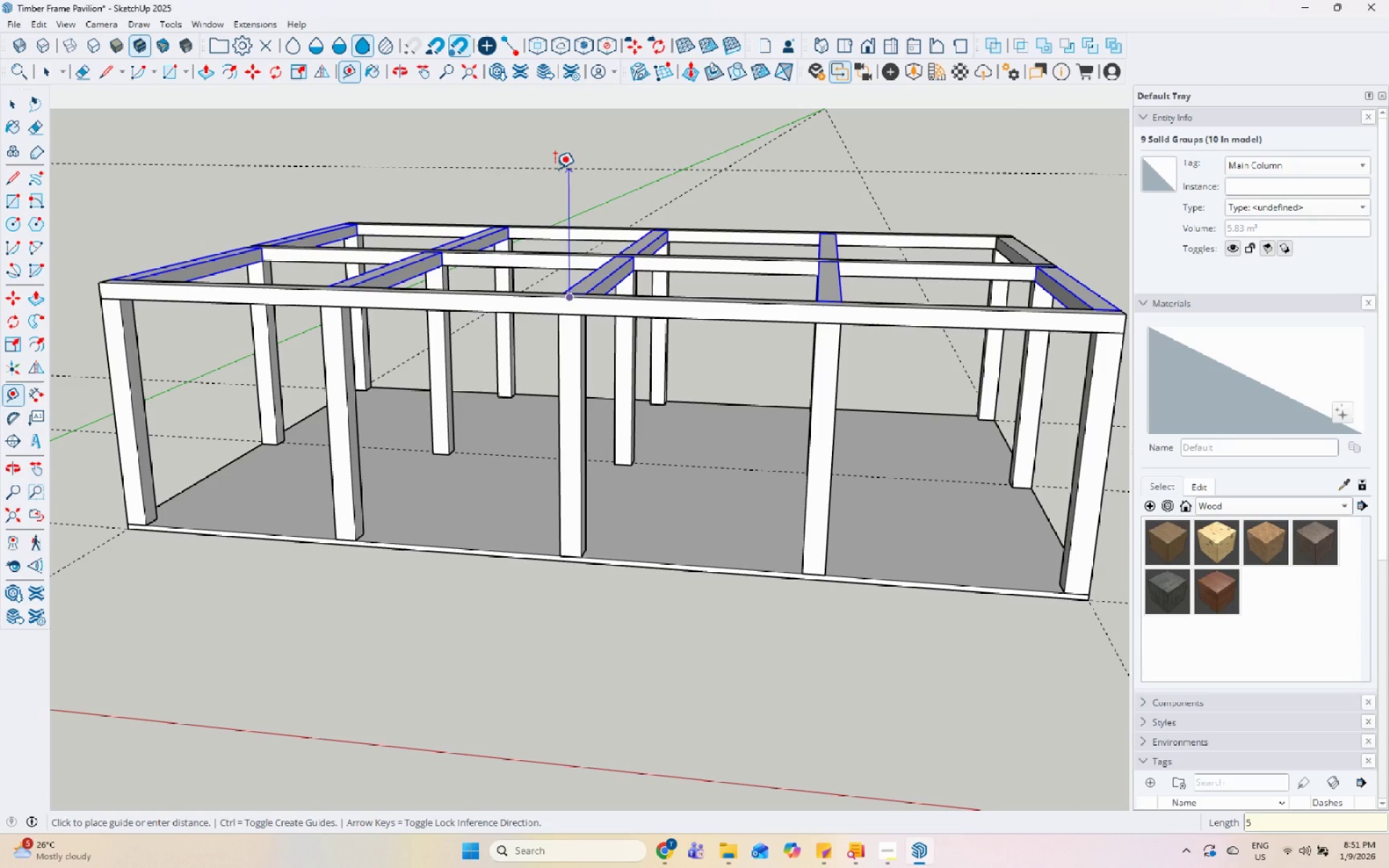 
key(Numpad0)
 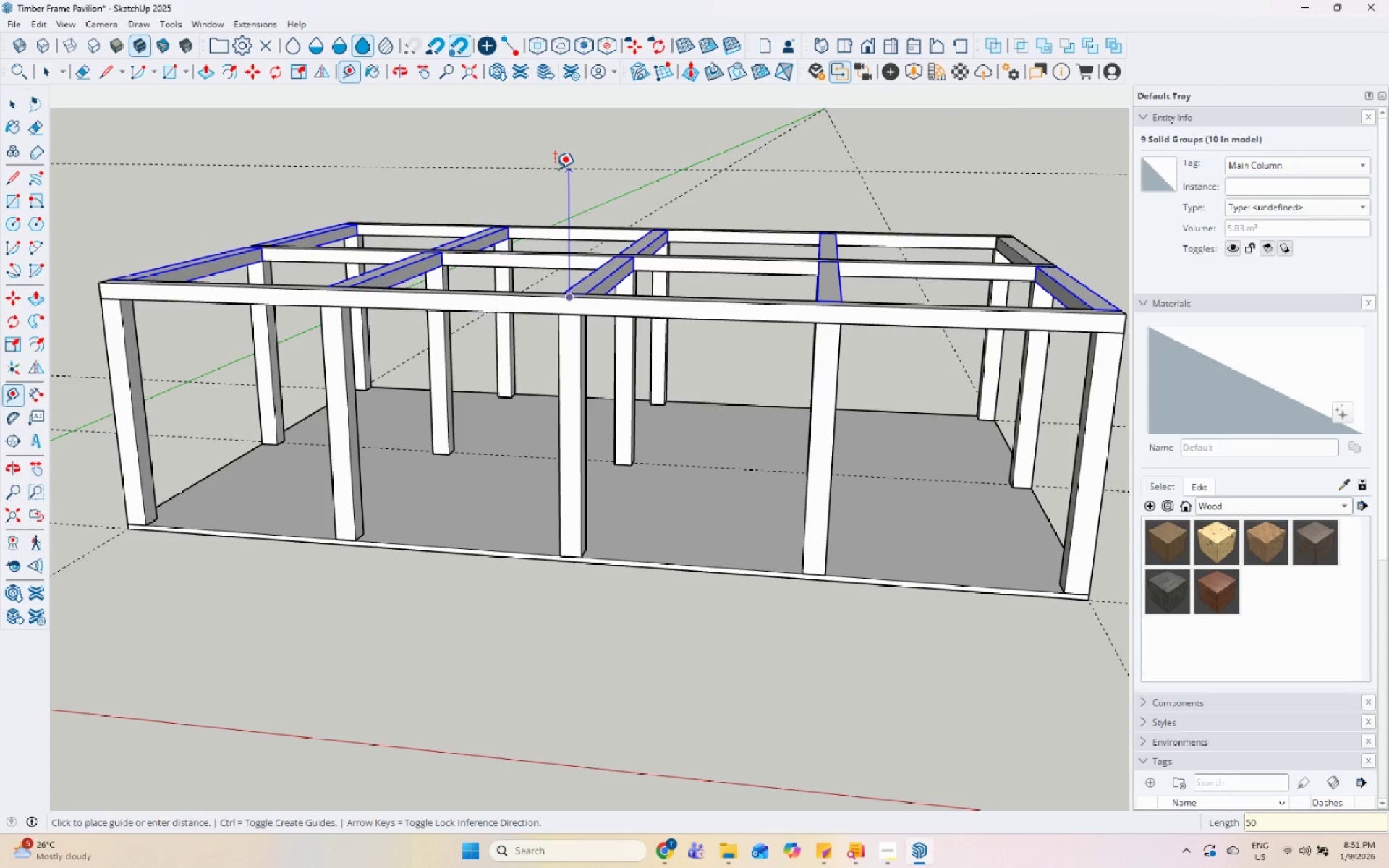 
key(Numpad0)
 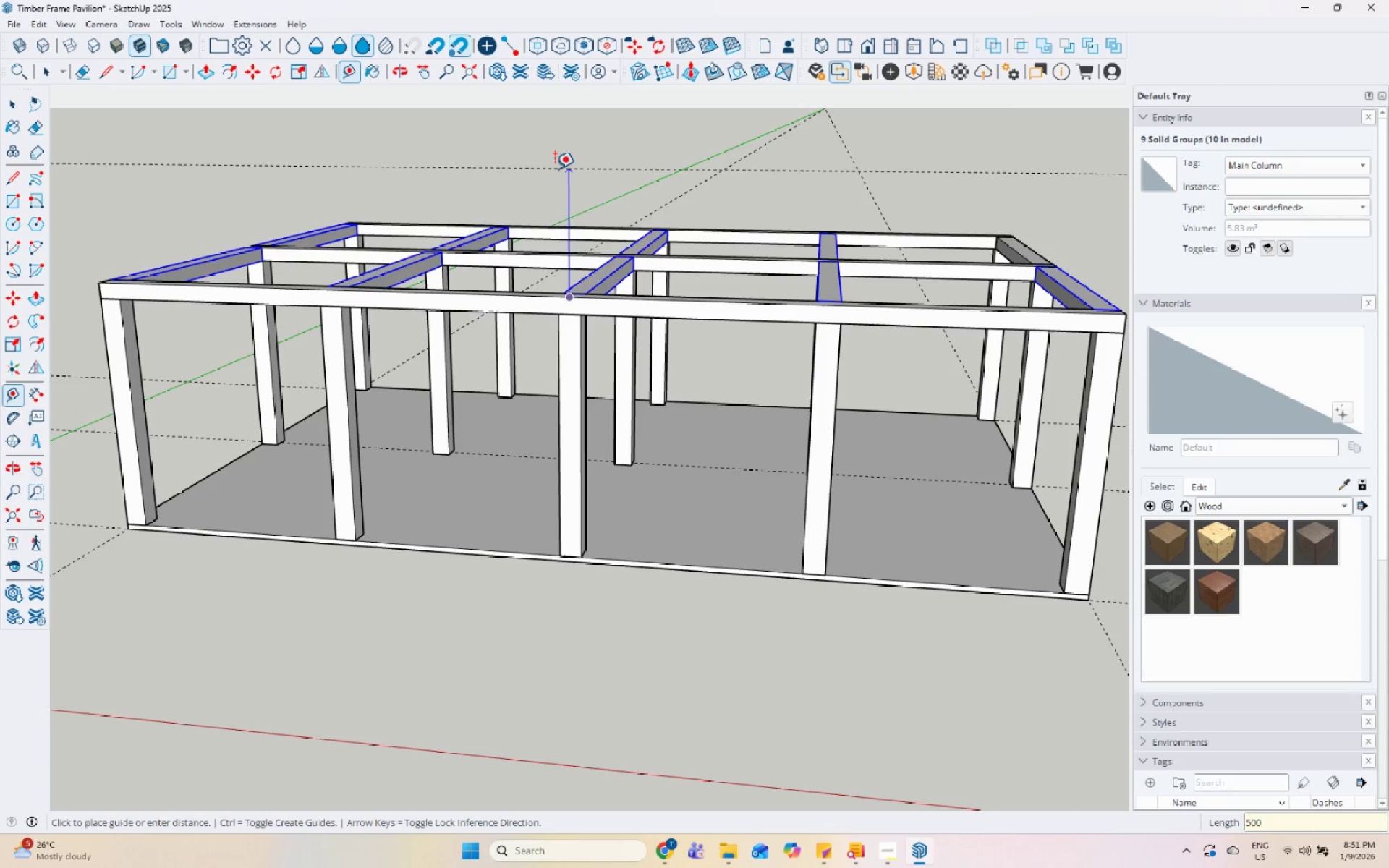 
key(Numpad0)
 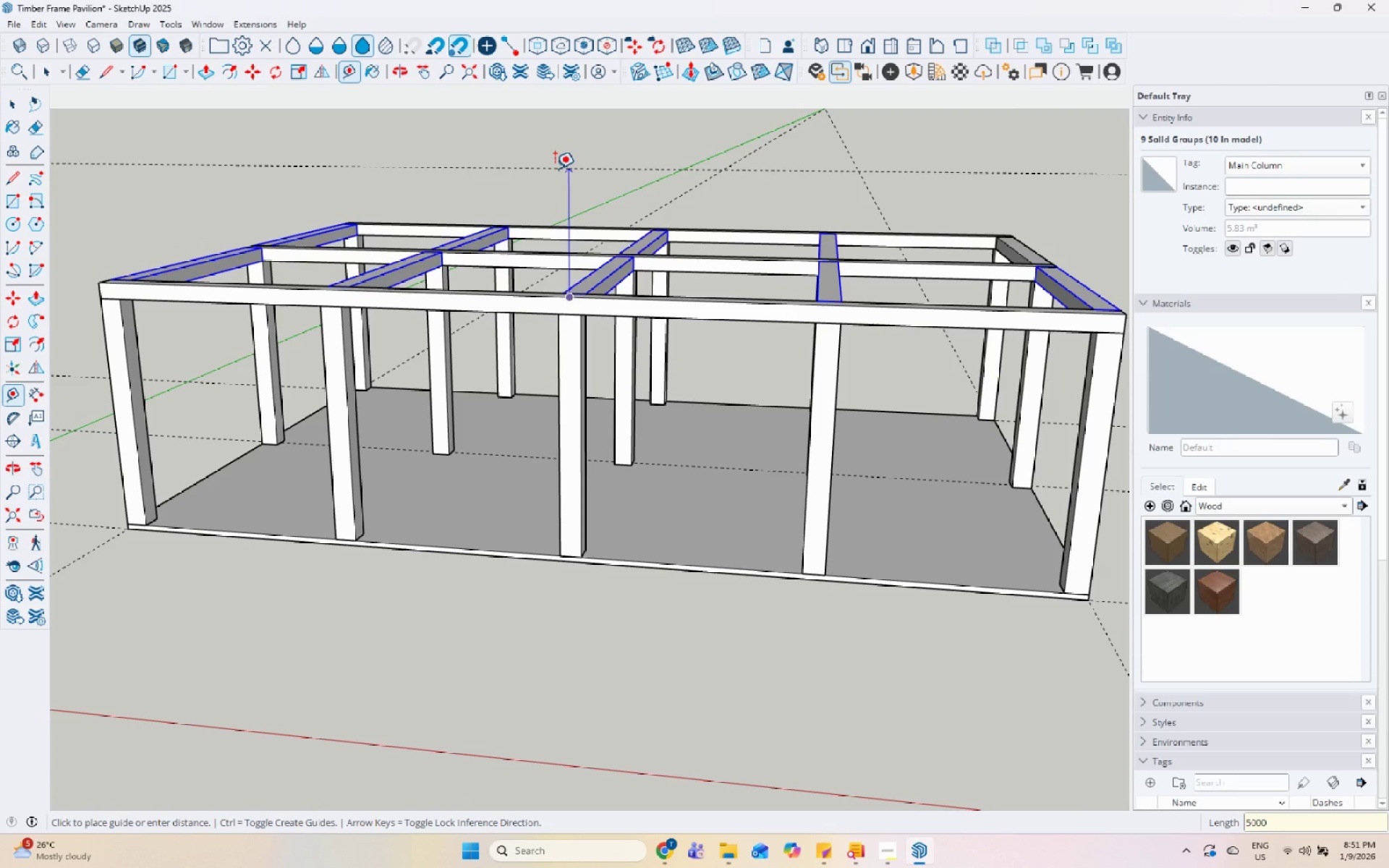 
key(Enter)
 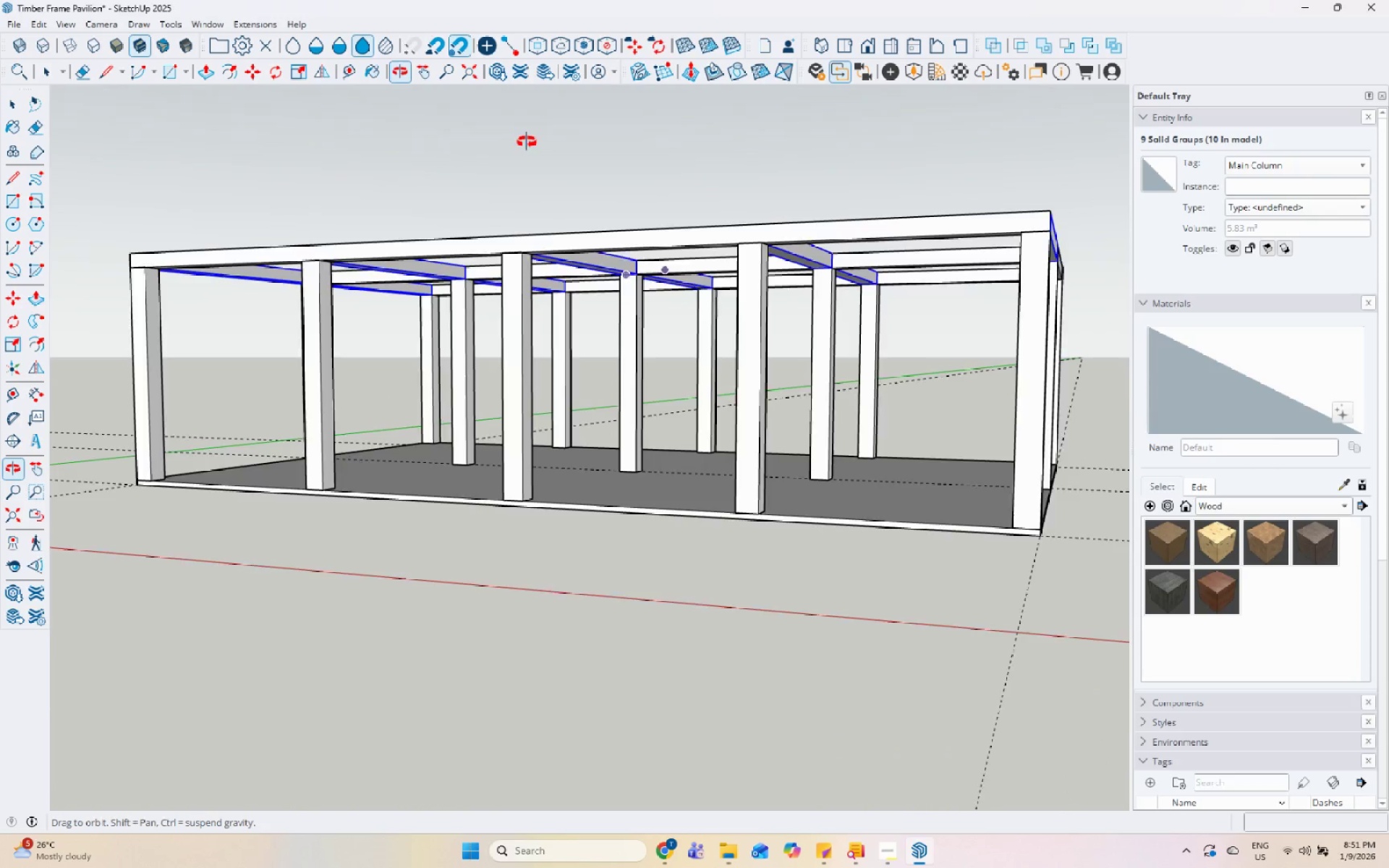 
scroll: coordinate [718, 255], scroll_direction: down, amount: 4.0
 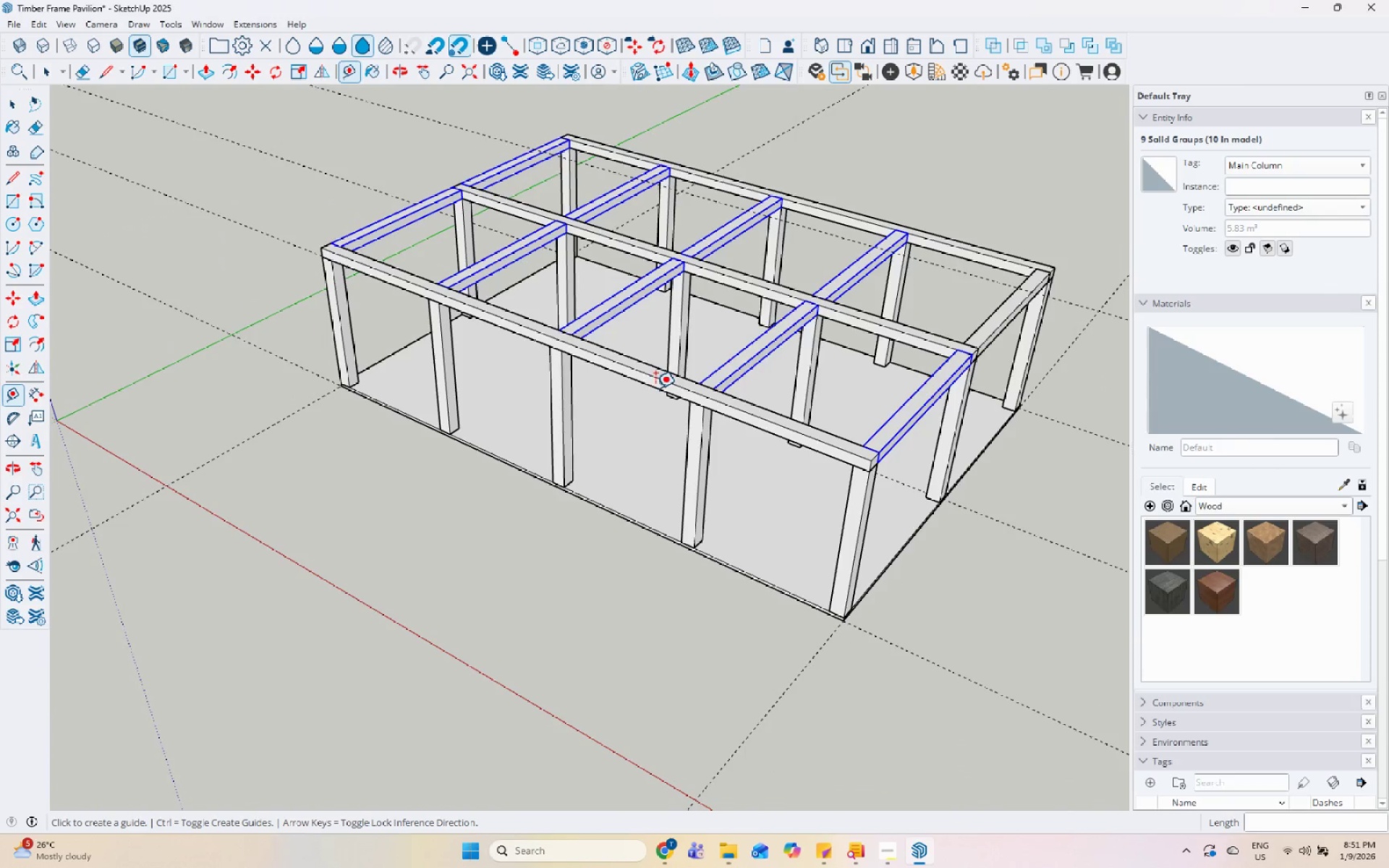 
key(Control+Z)
 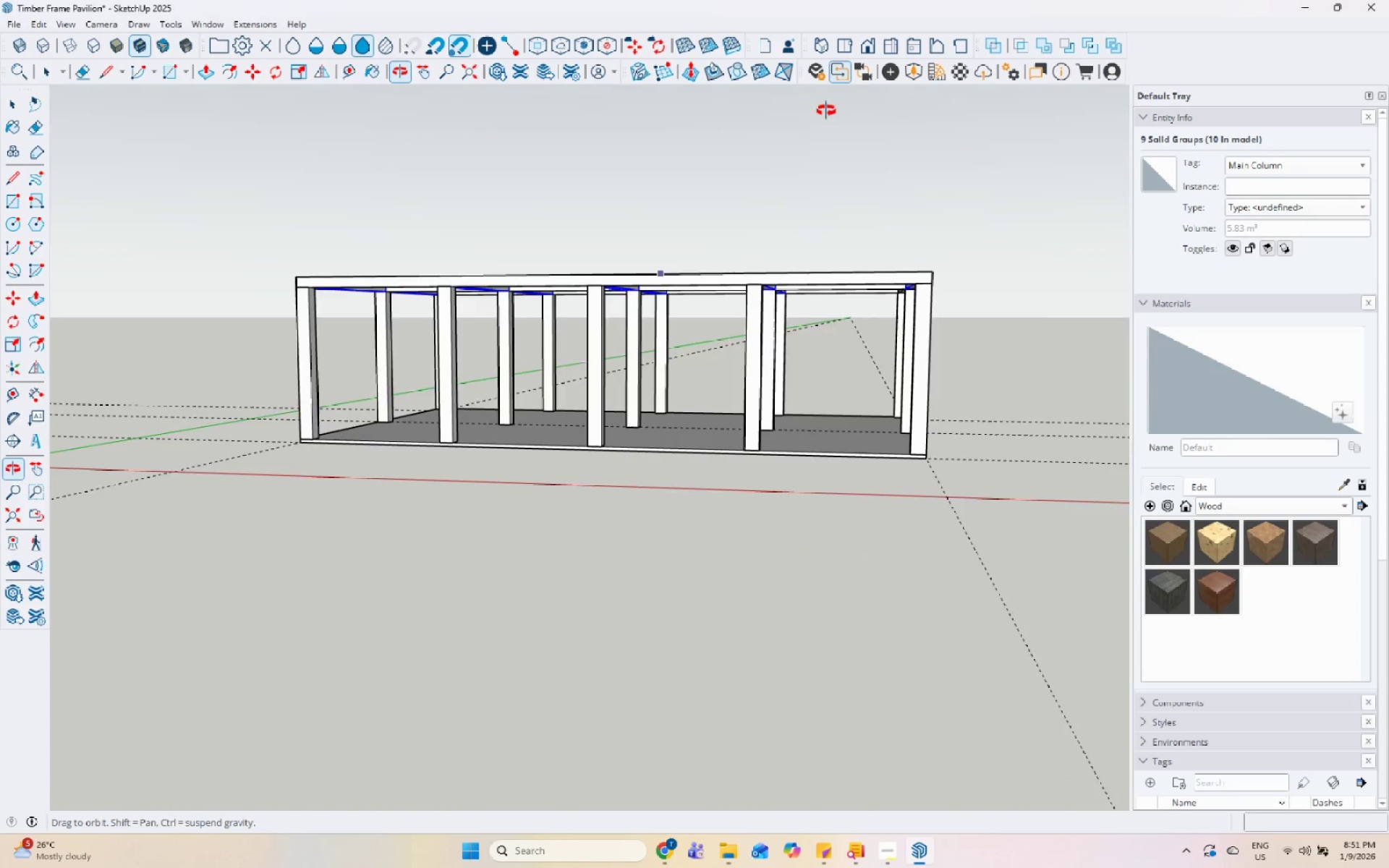 
scroll: coordinate [574, 273], scroll_direction: up, amount: 2.0
 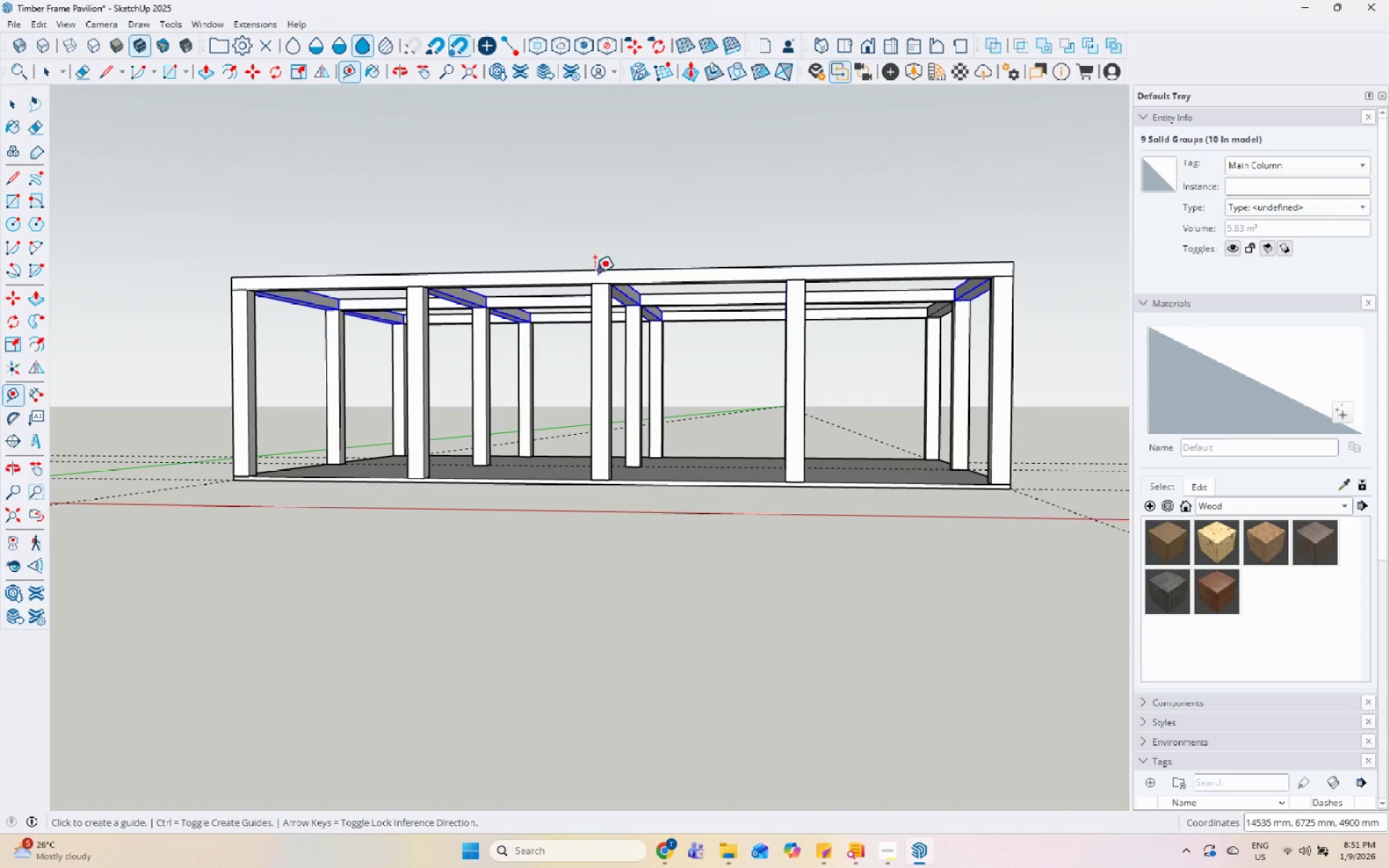 
left_click([595, 273])
 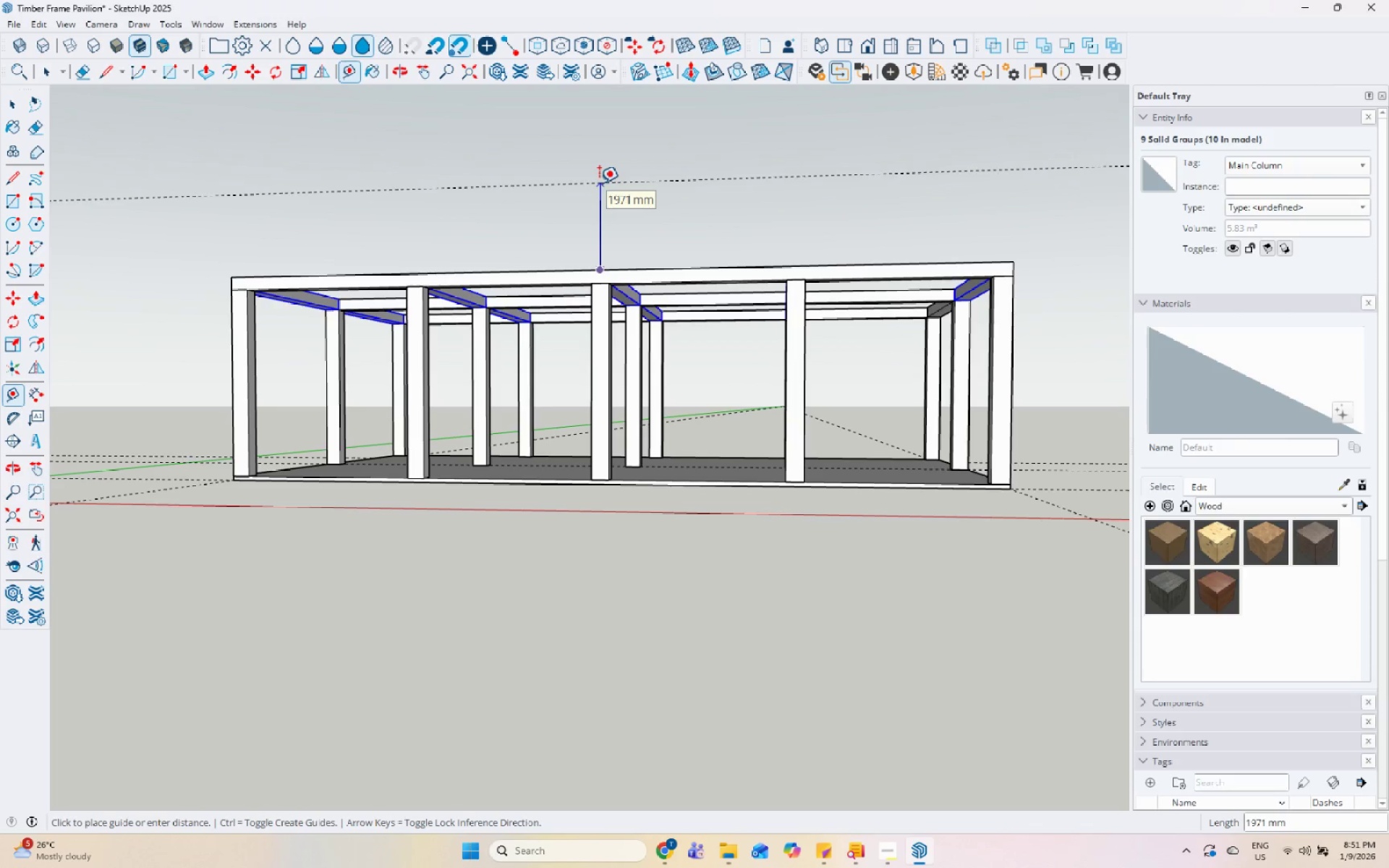 
key(Numpad5)
 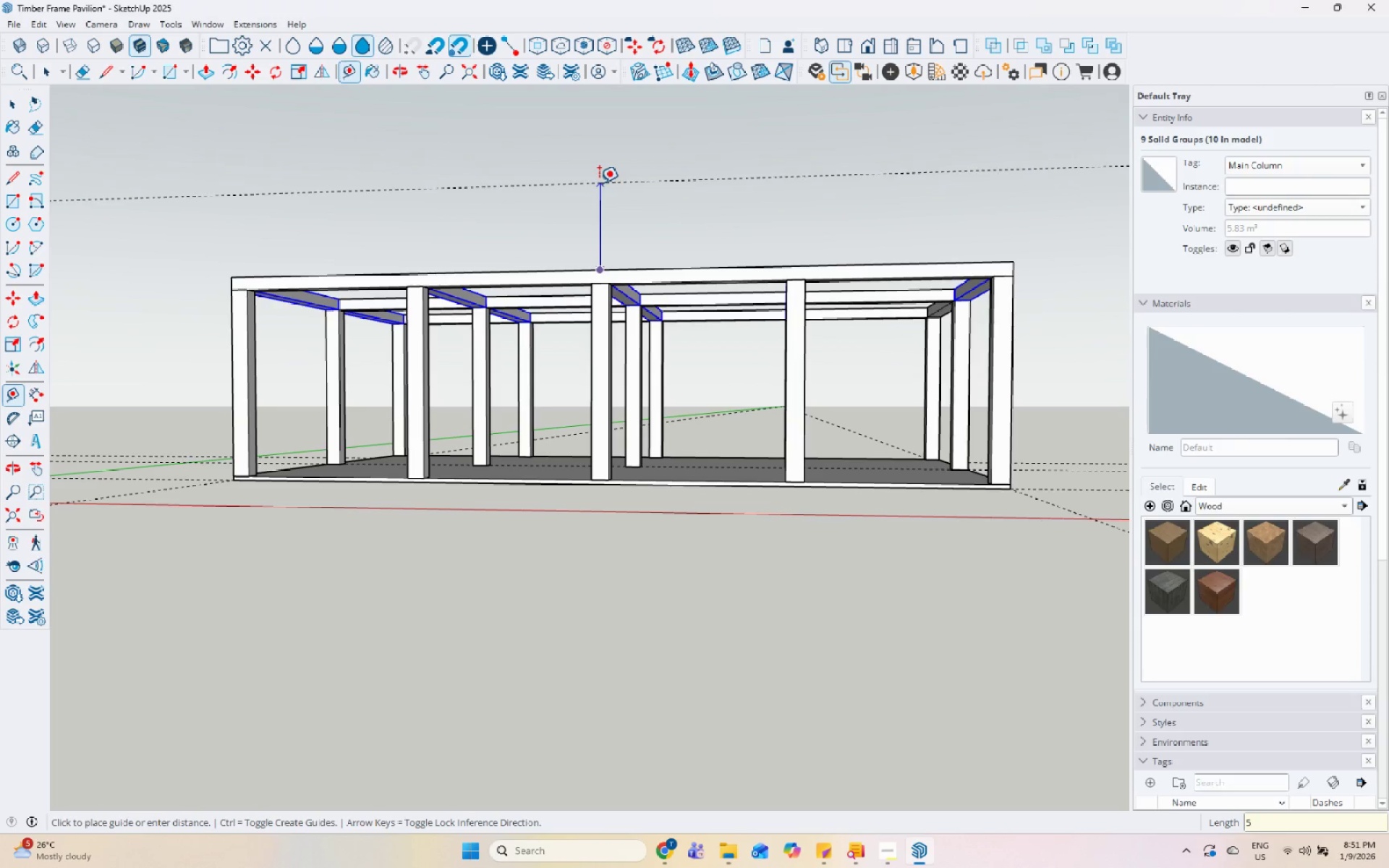 
key(Numpad0)
 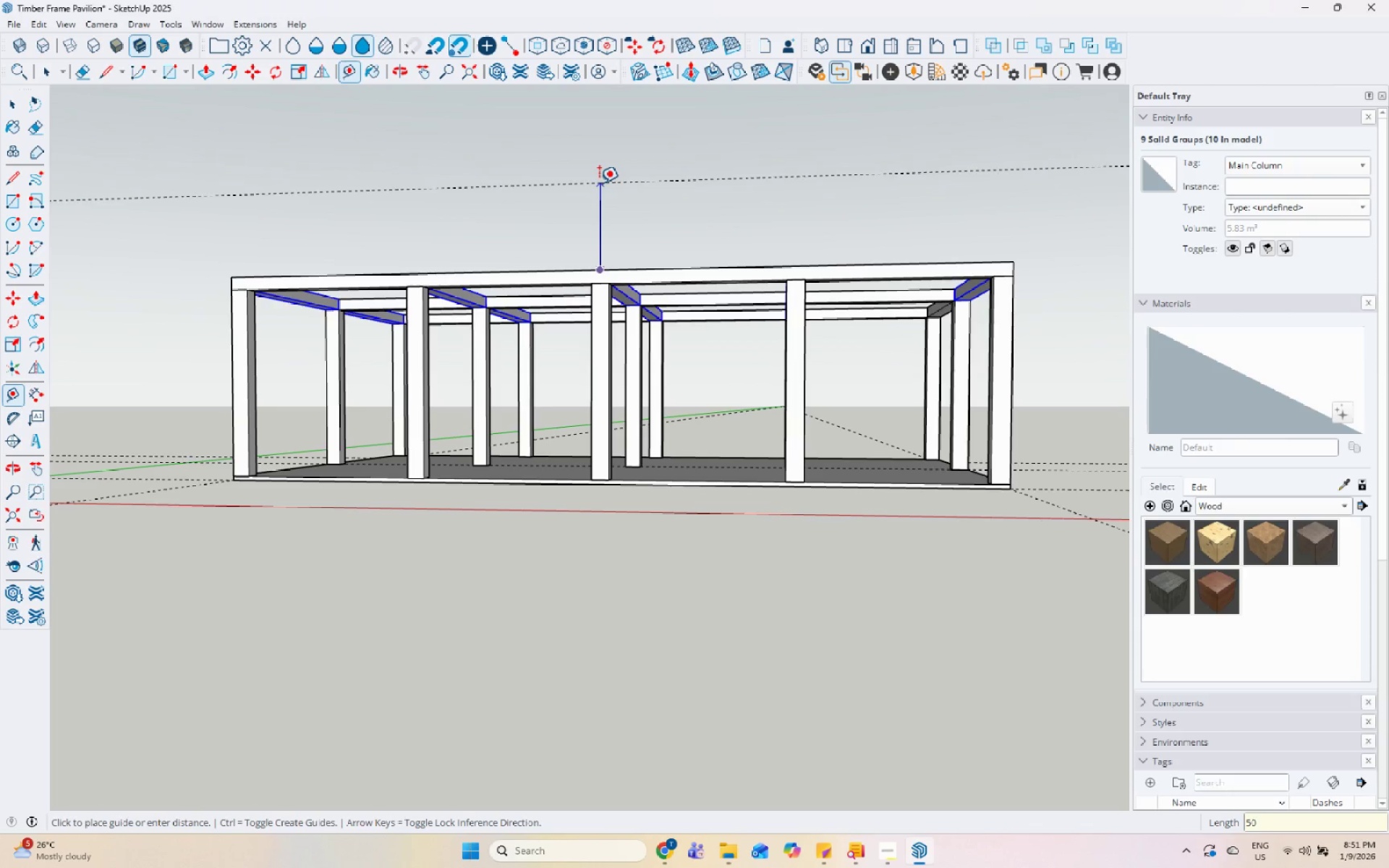 
key(Numpad0)
 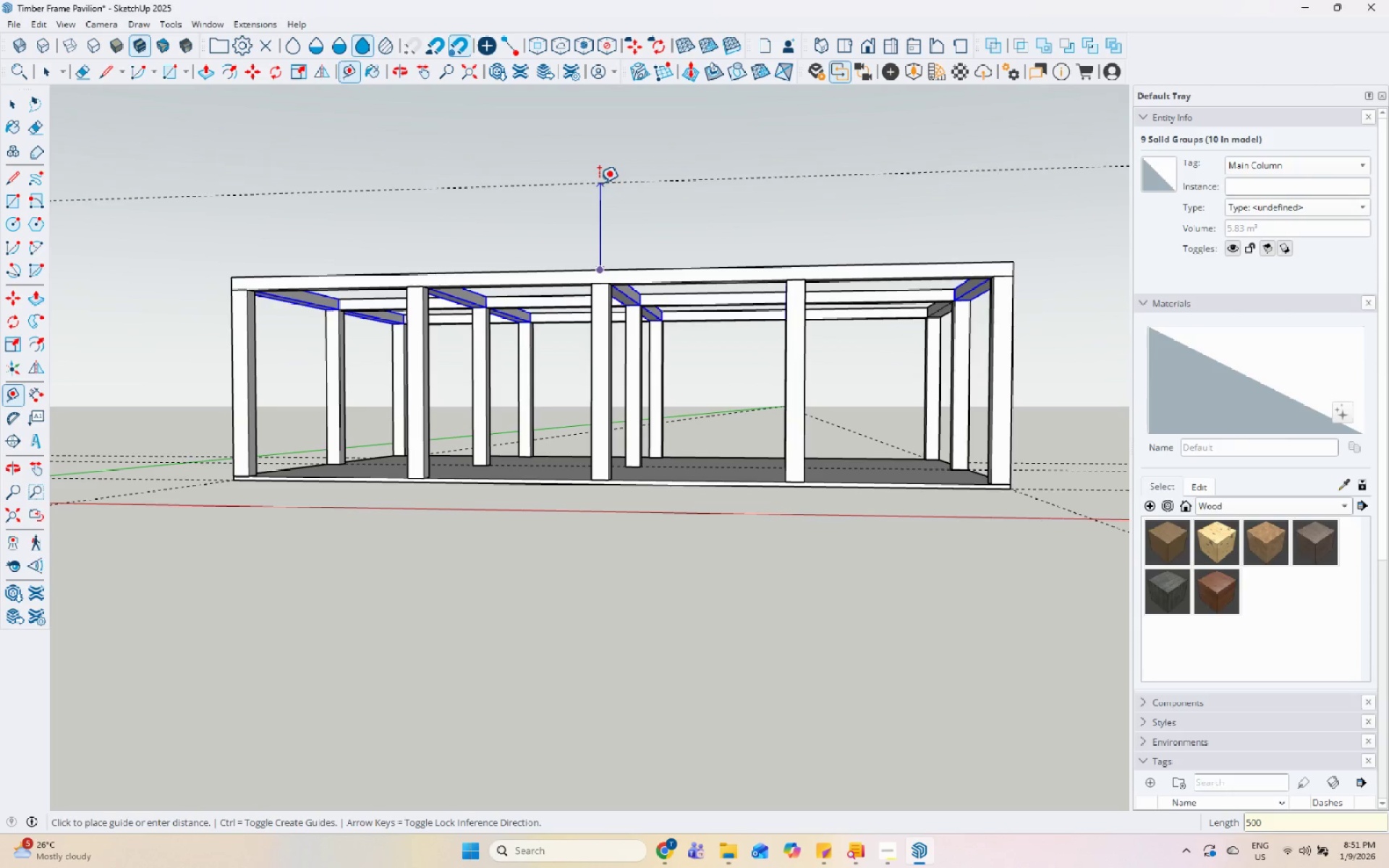 
key(Numpad0)
 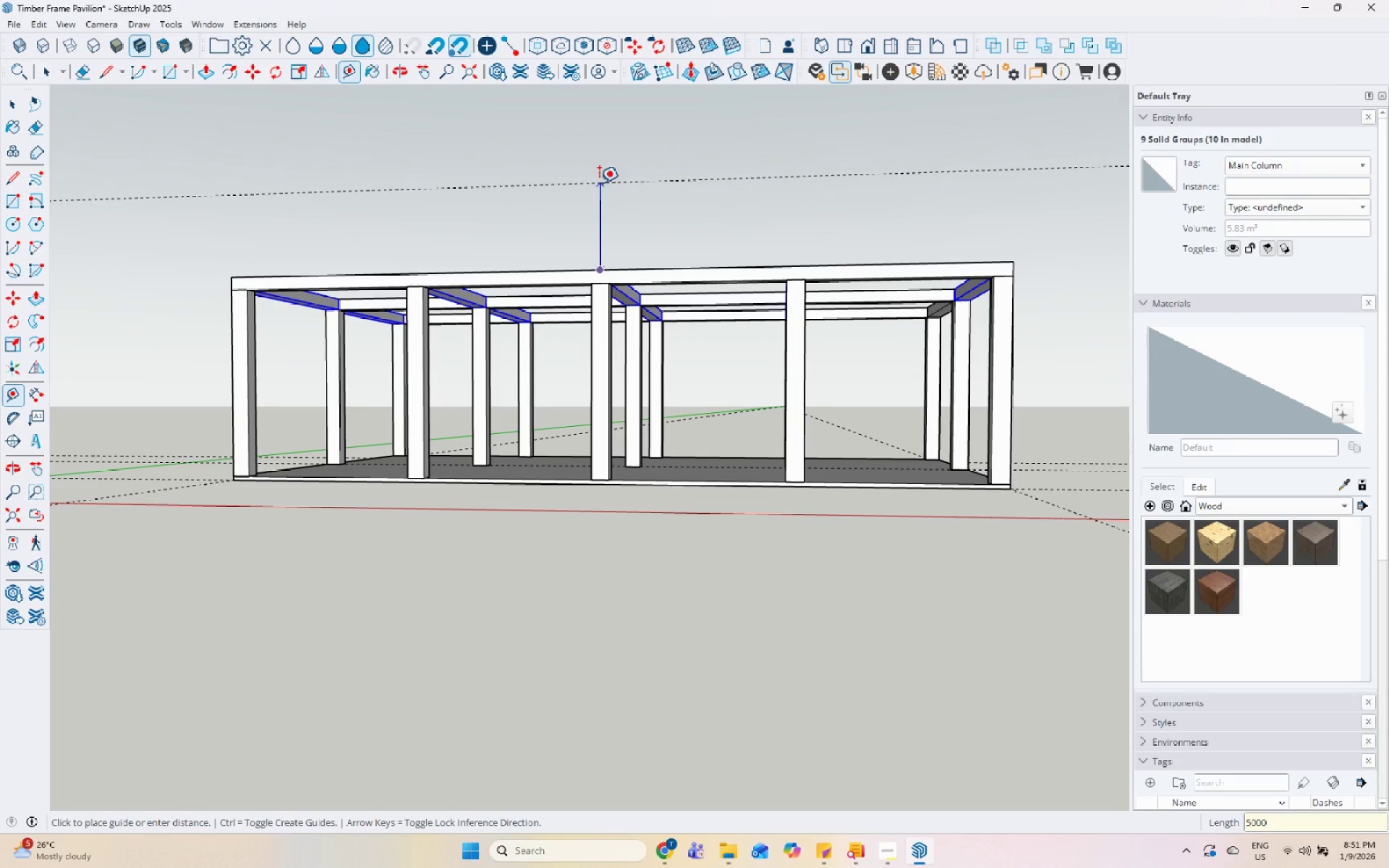 
key(Enter)
 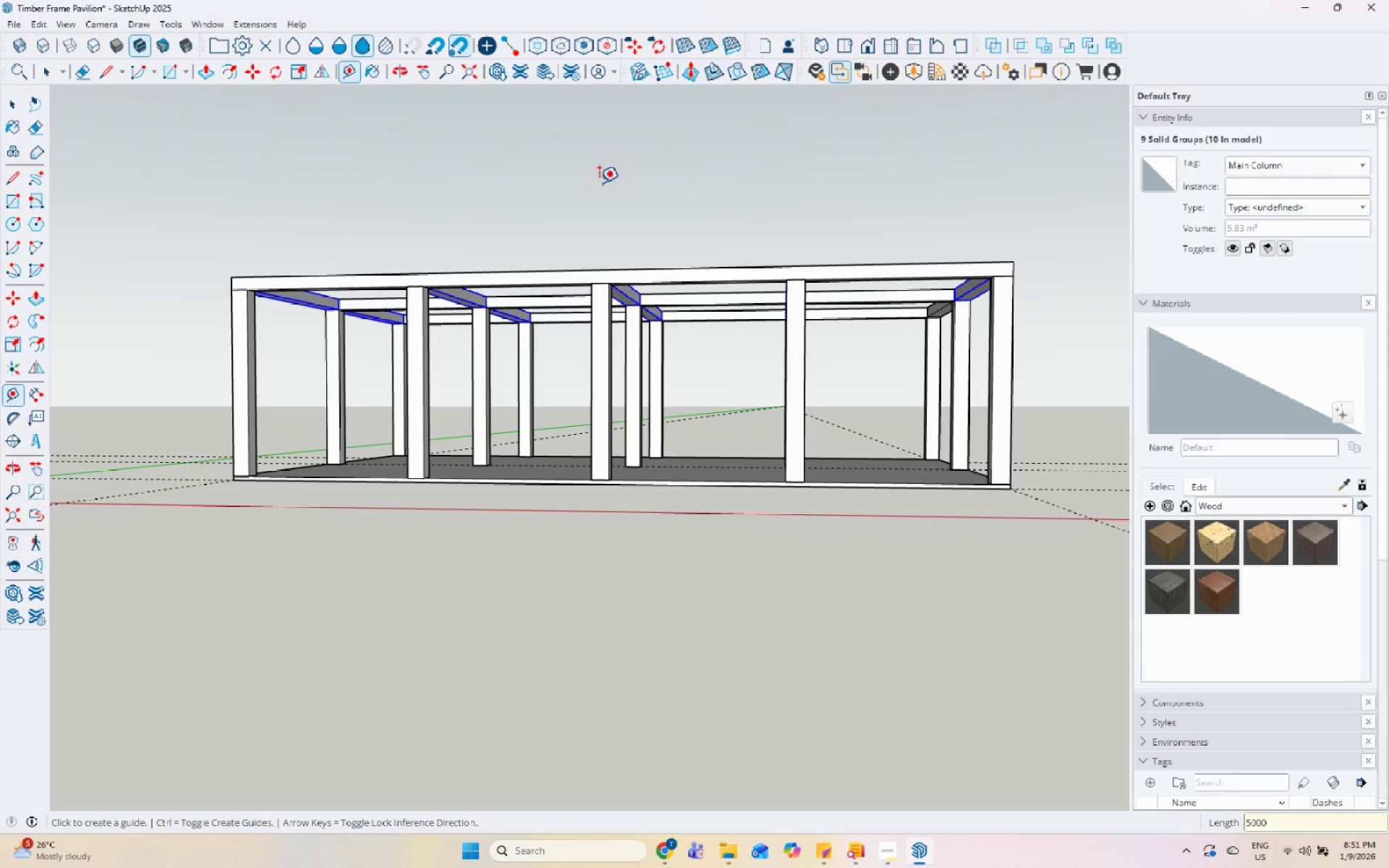 
scroll: coordinate [517, 328], scroll_direction: down, amount: 9.0
 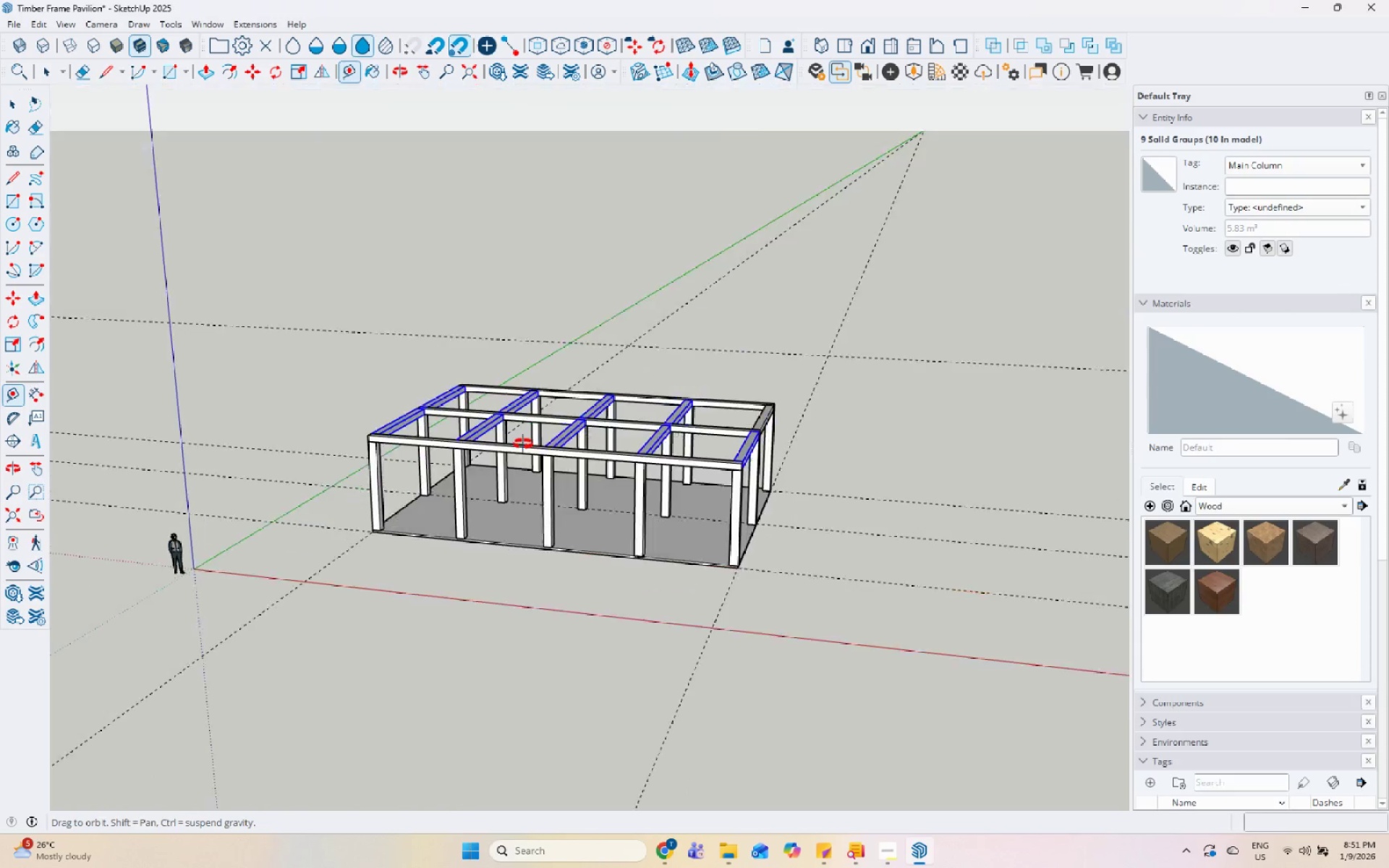 
scroll: coordinate [507, 574], scroll_direction: up, amount: 11.0
 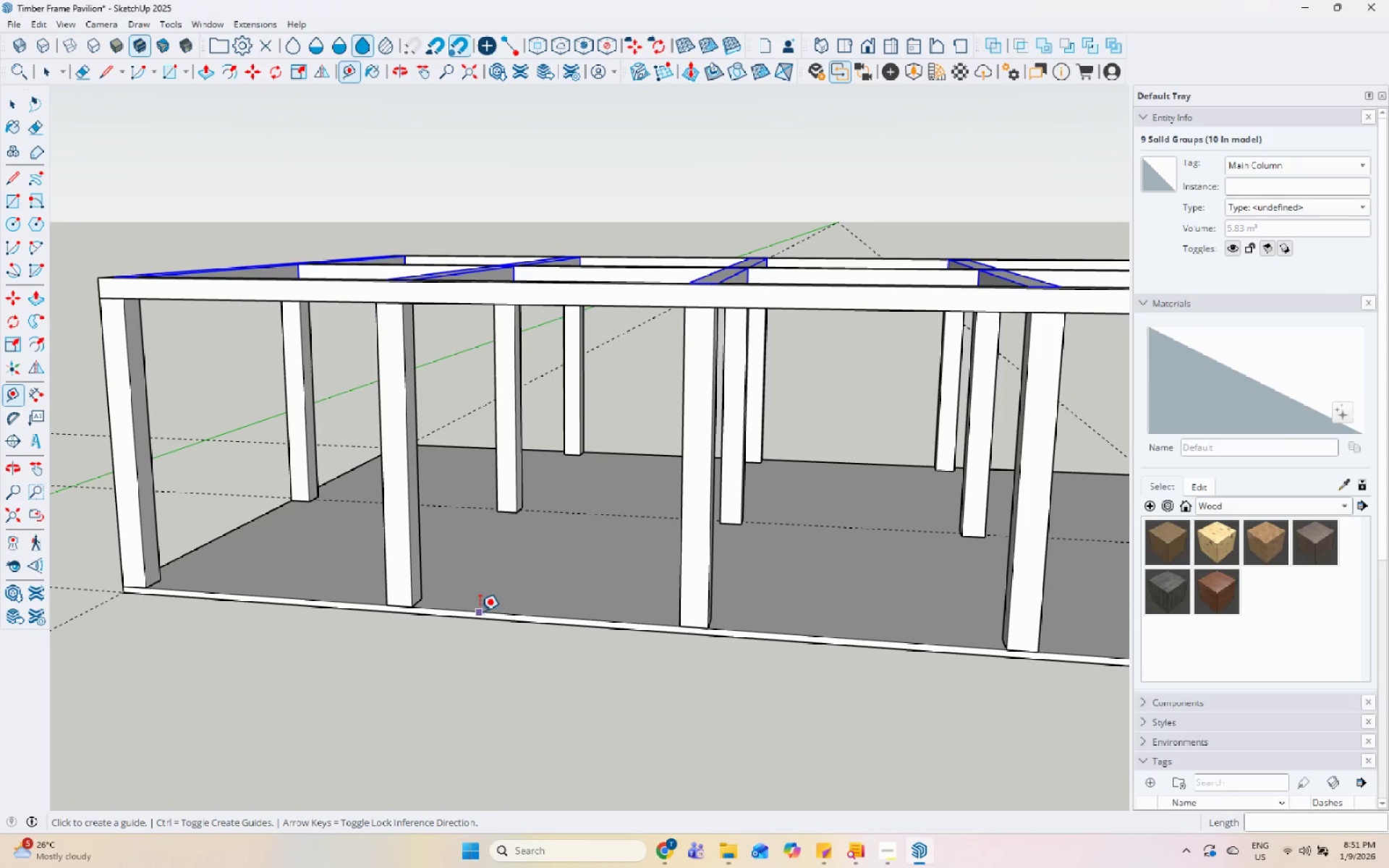 
left_click([479, 612])
 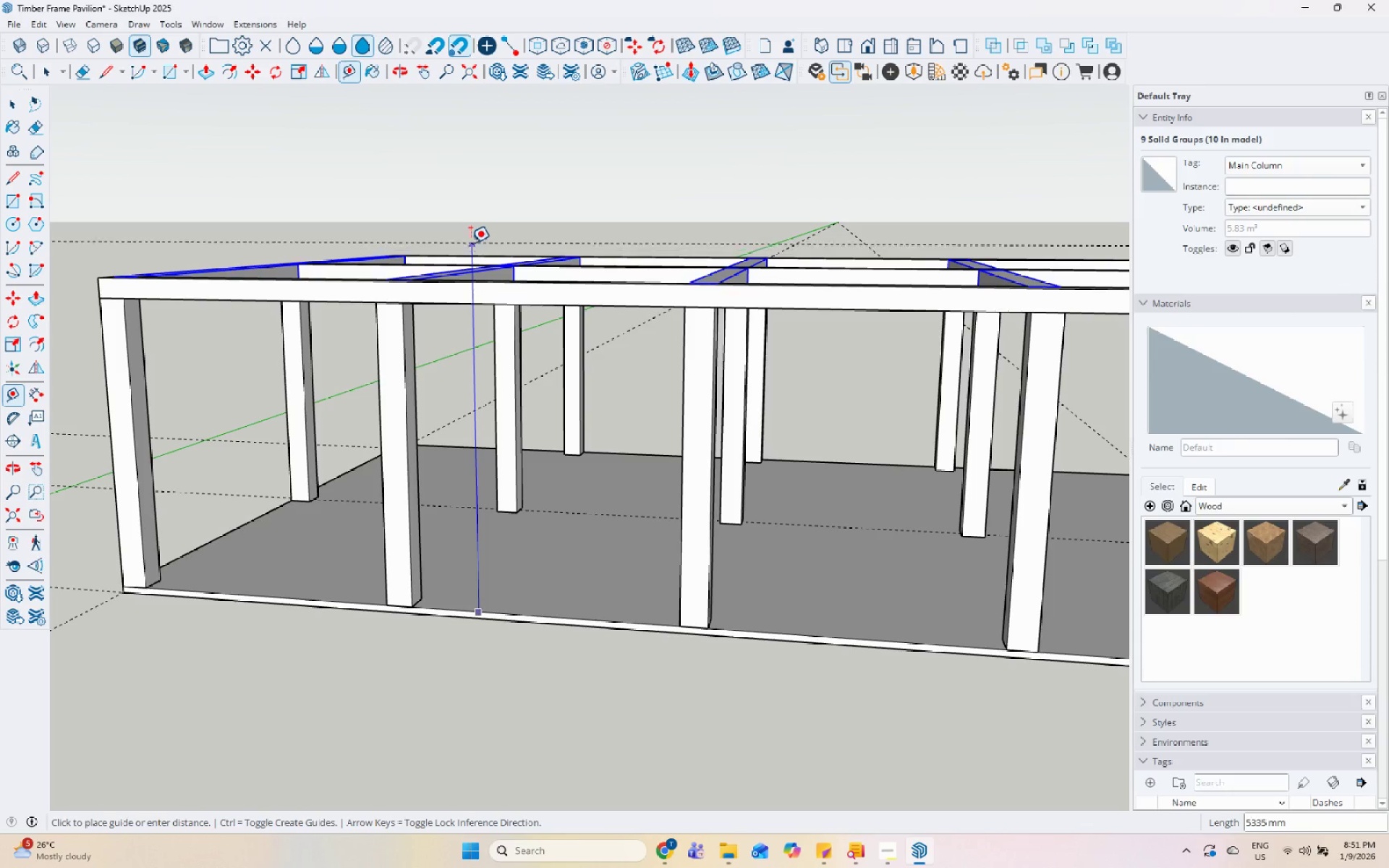 
key(Numpad5)
 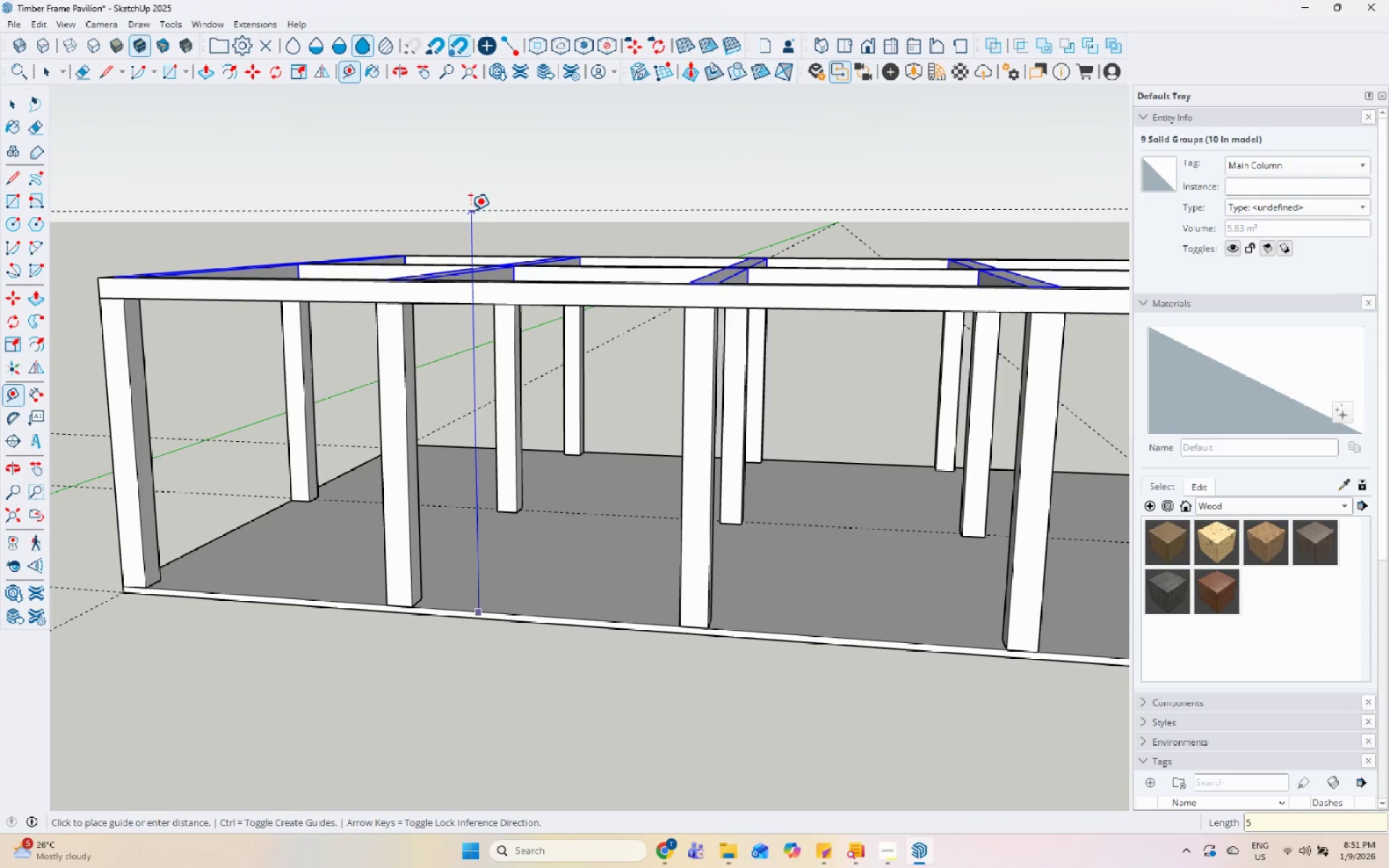 
key(Numpad0)
 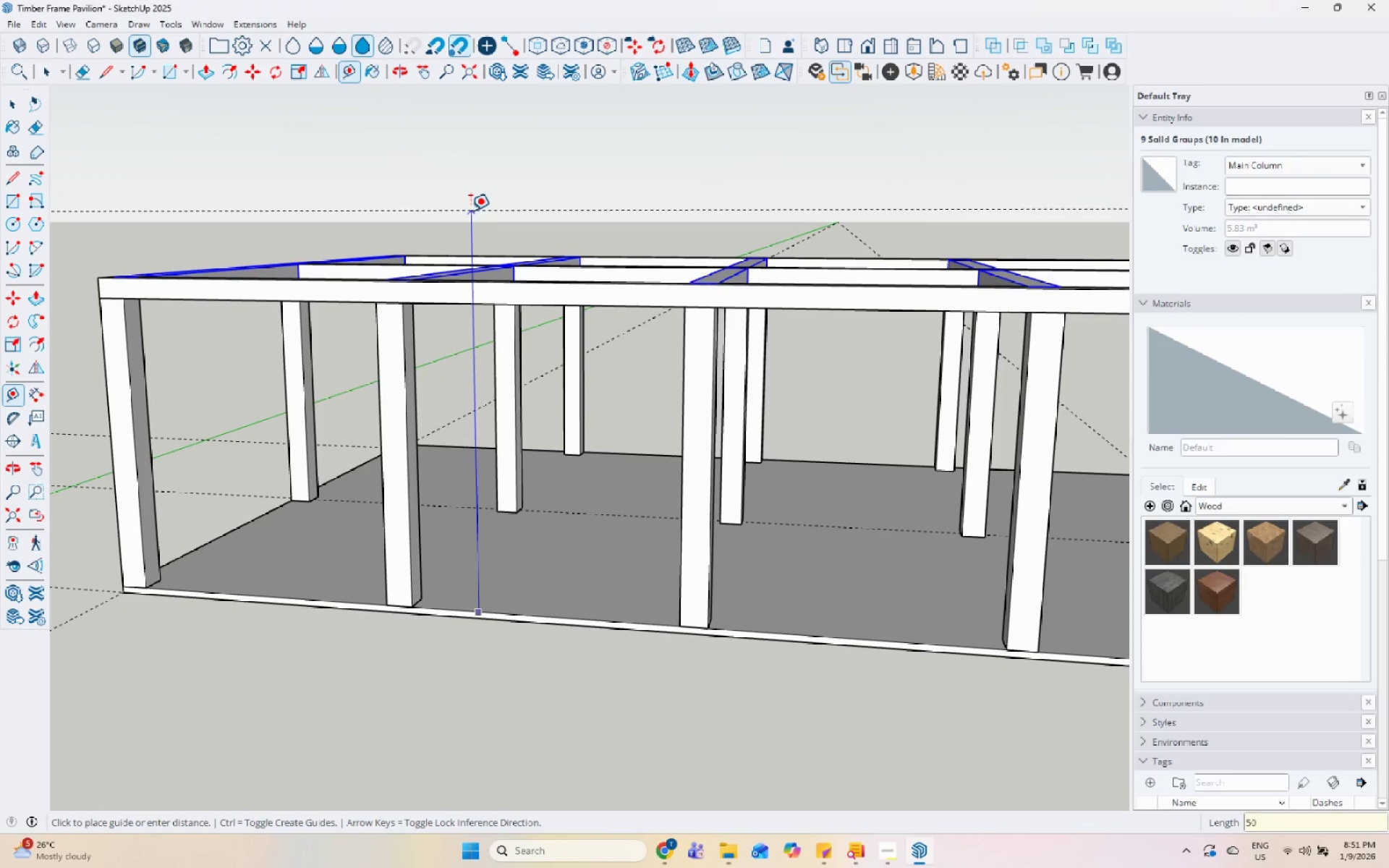 
key(Numpad0)
 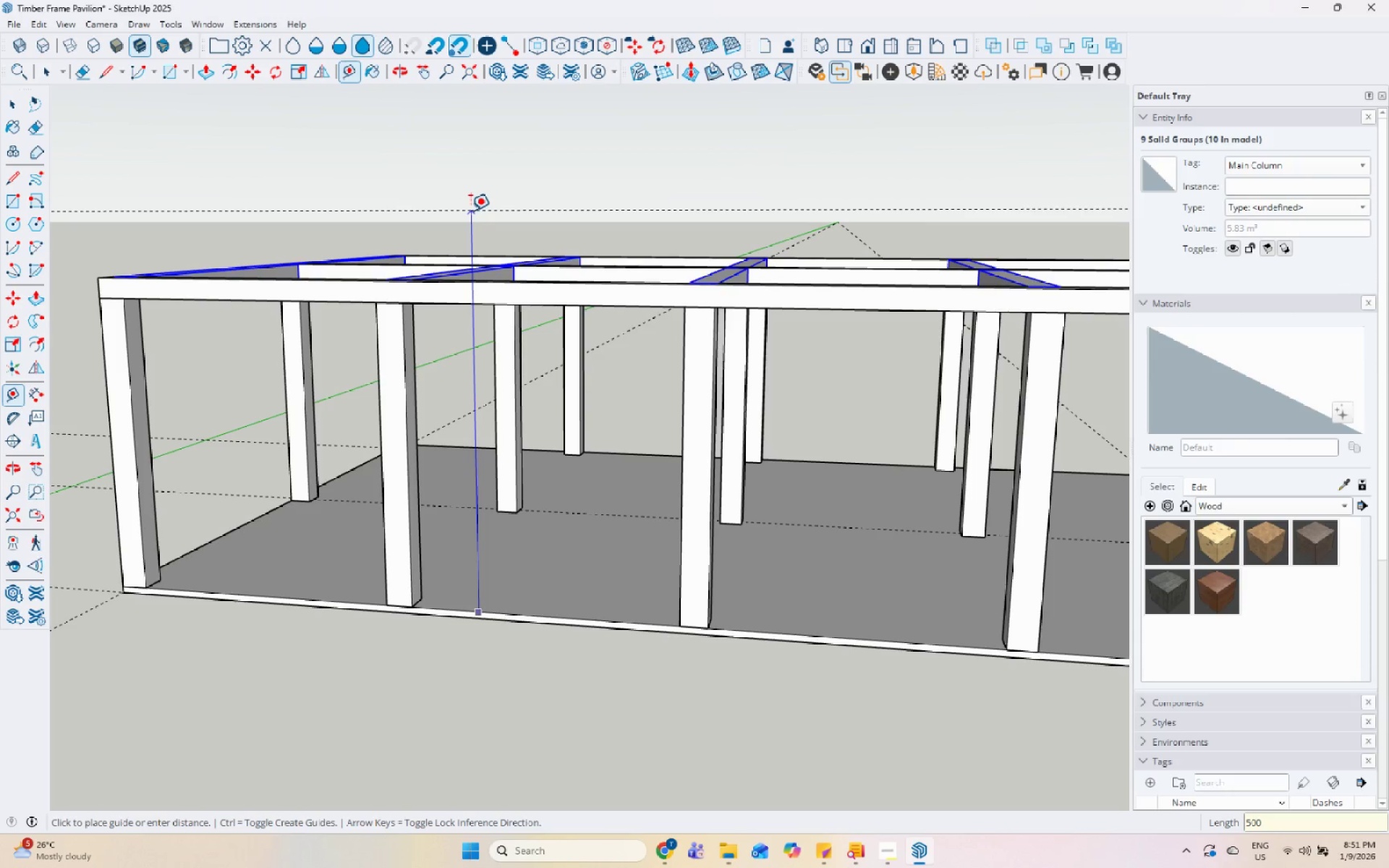 
key(Numpad0)
 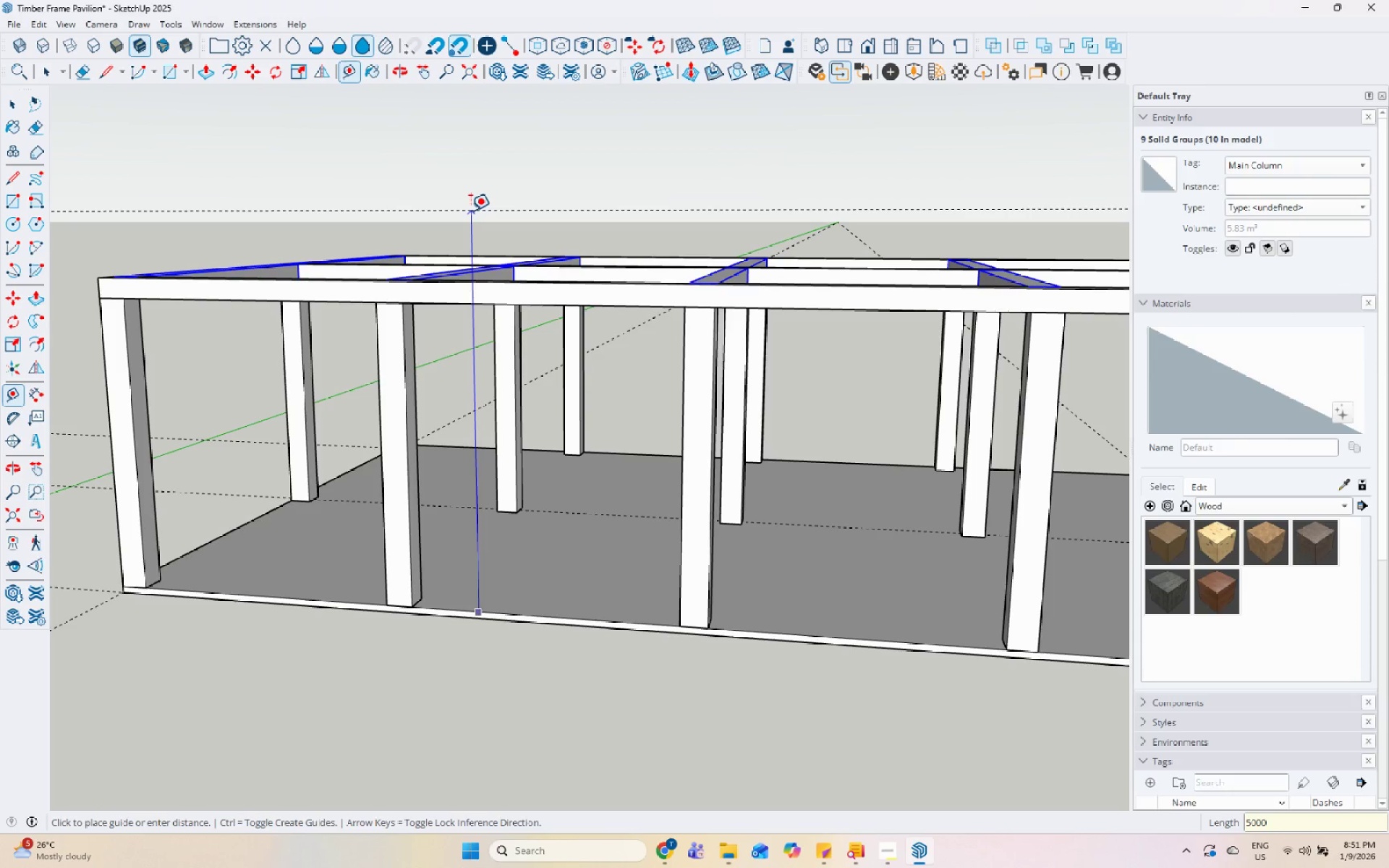 
key(Enter)
 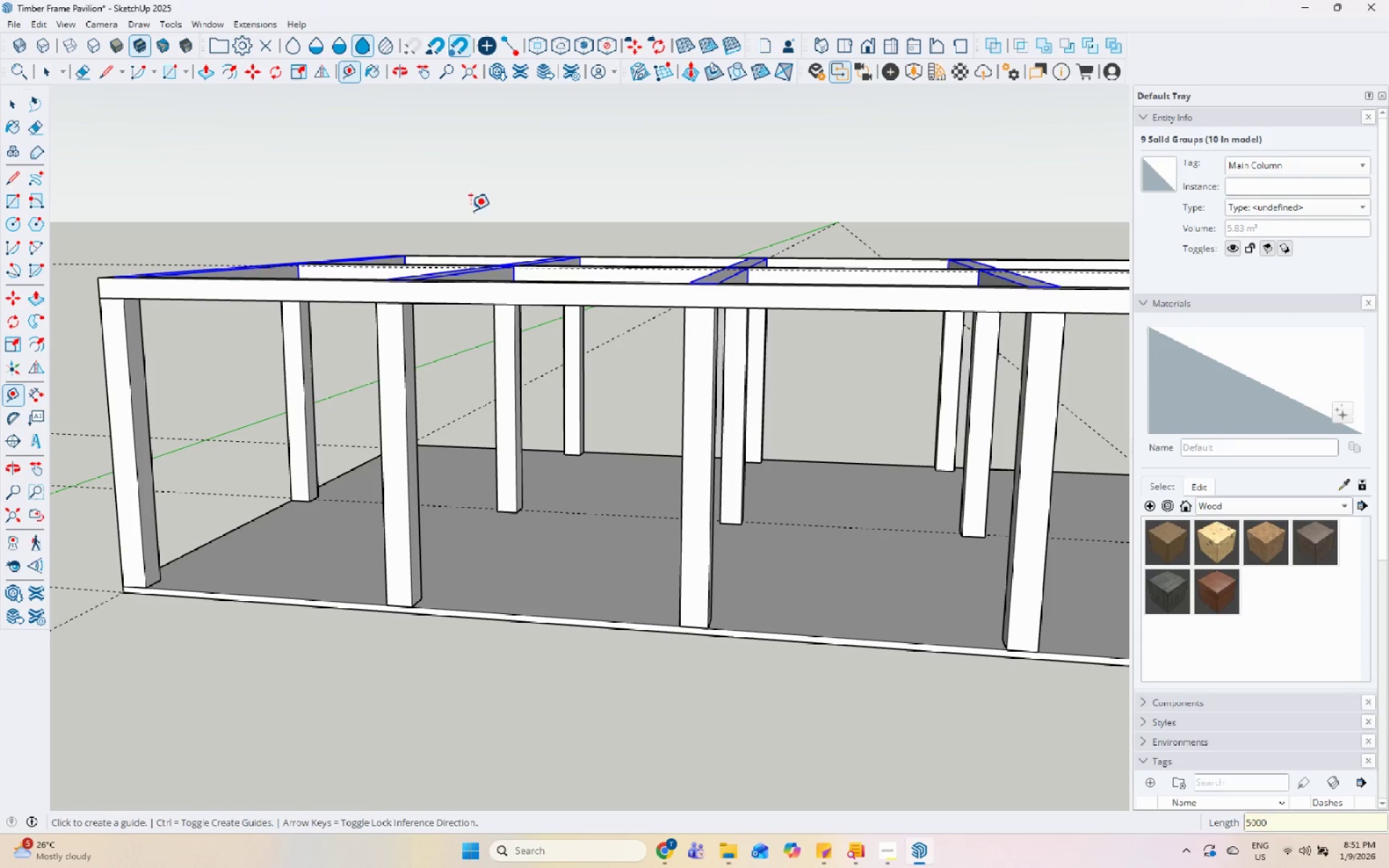 
key(Space)
 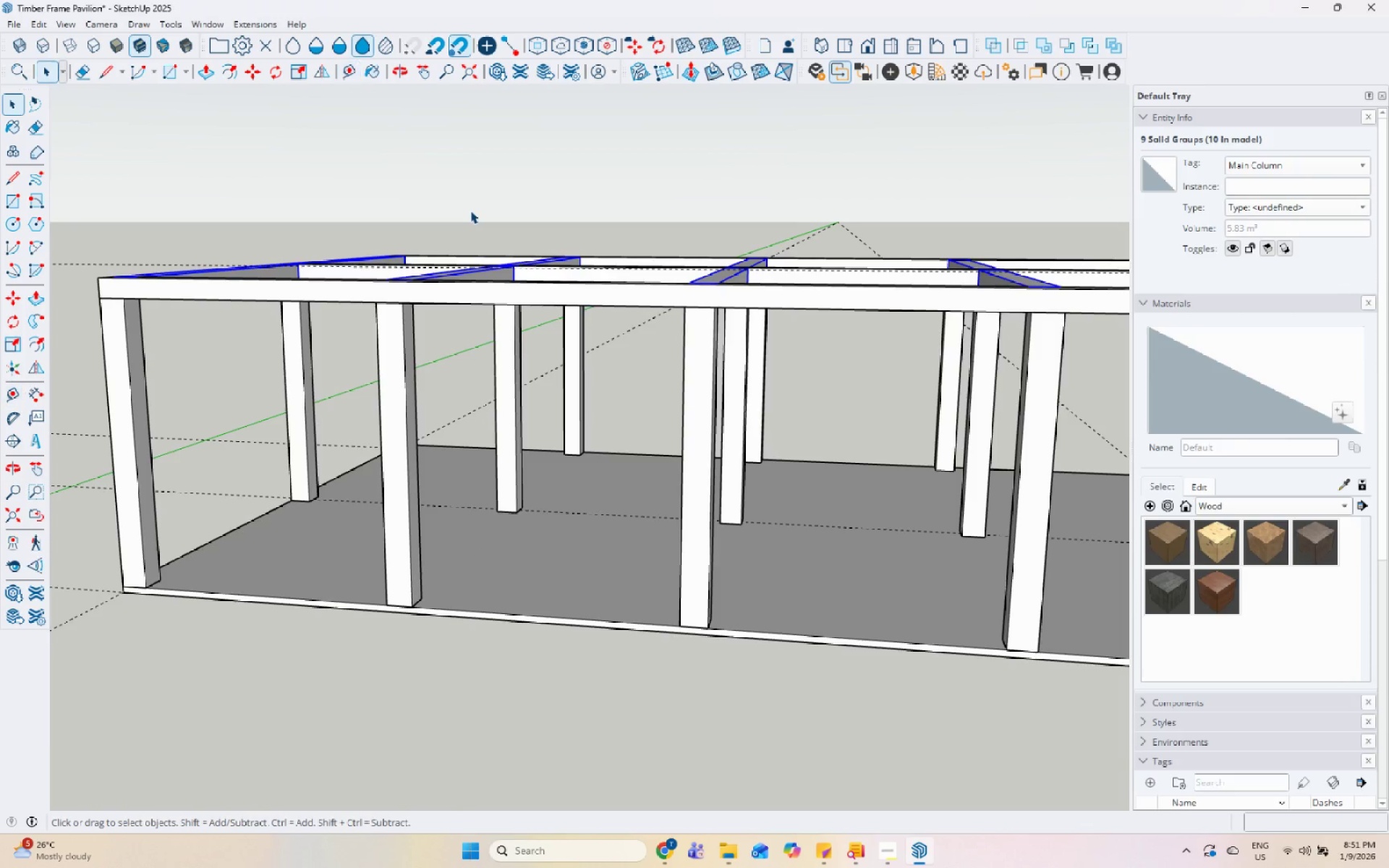 
scroll: coordinate [477, 398], scroll_direction: down, amount: 14.0
 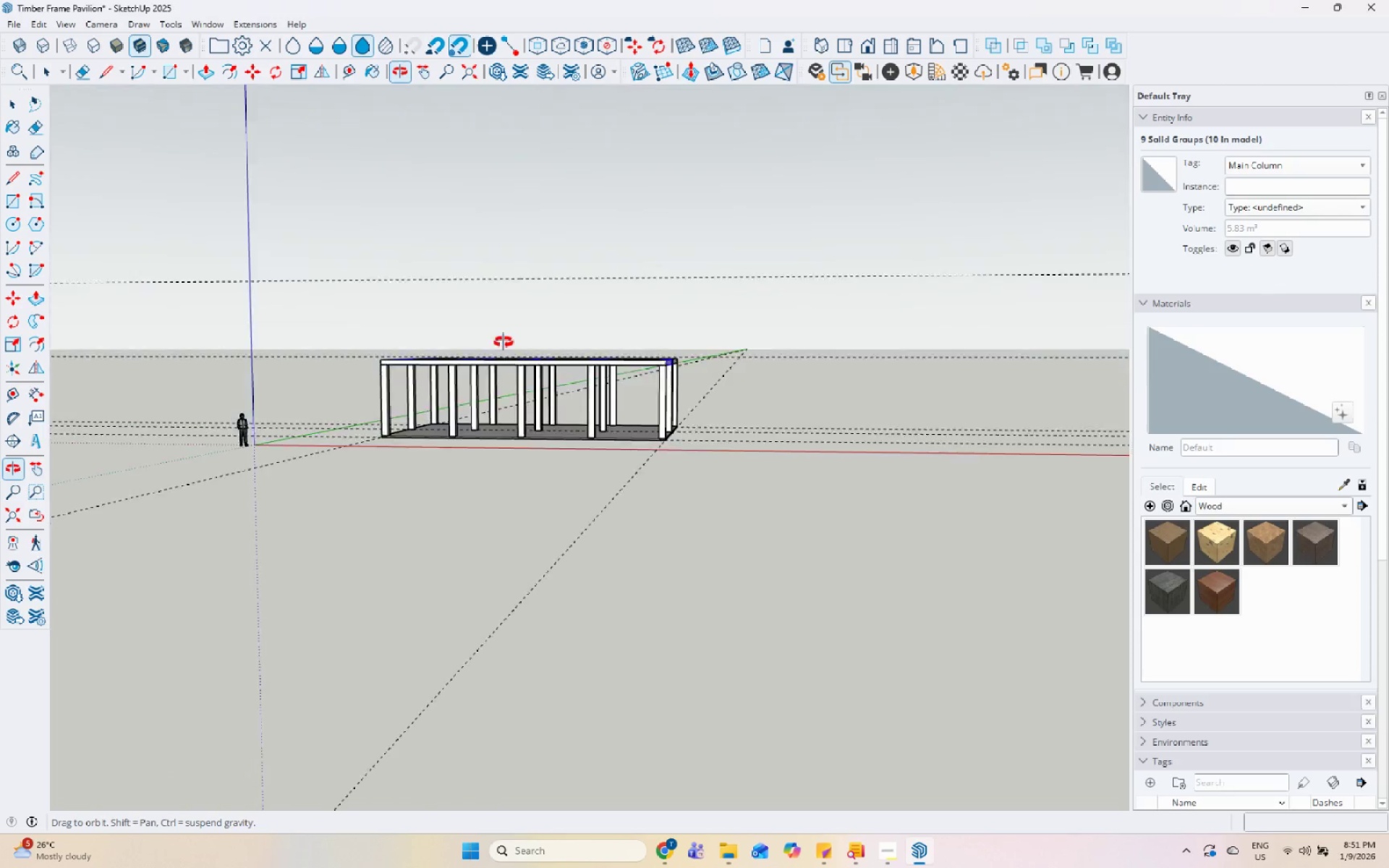 
scroll: coordinate [403, 373], scroll_direction: up, amount: 13.0
 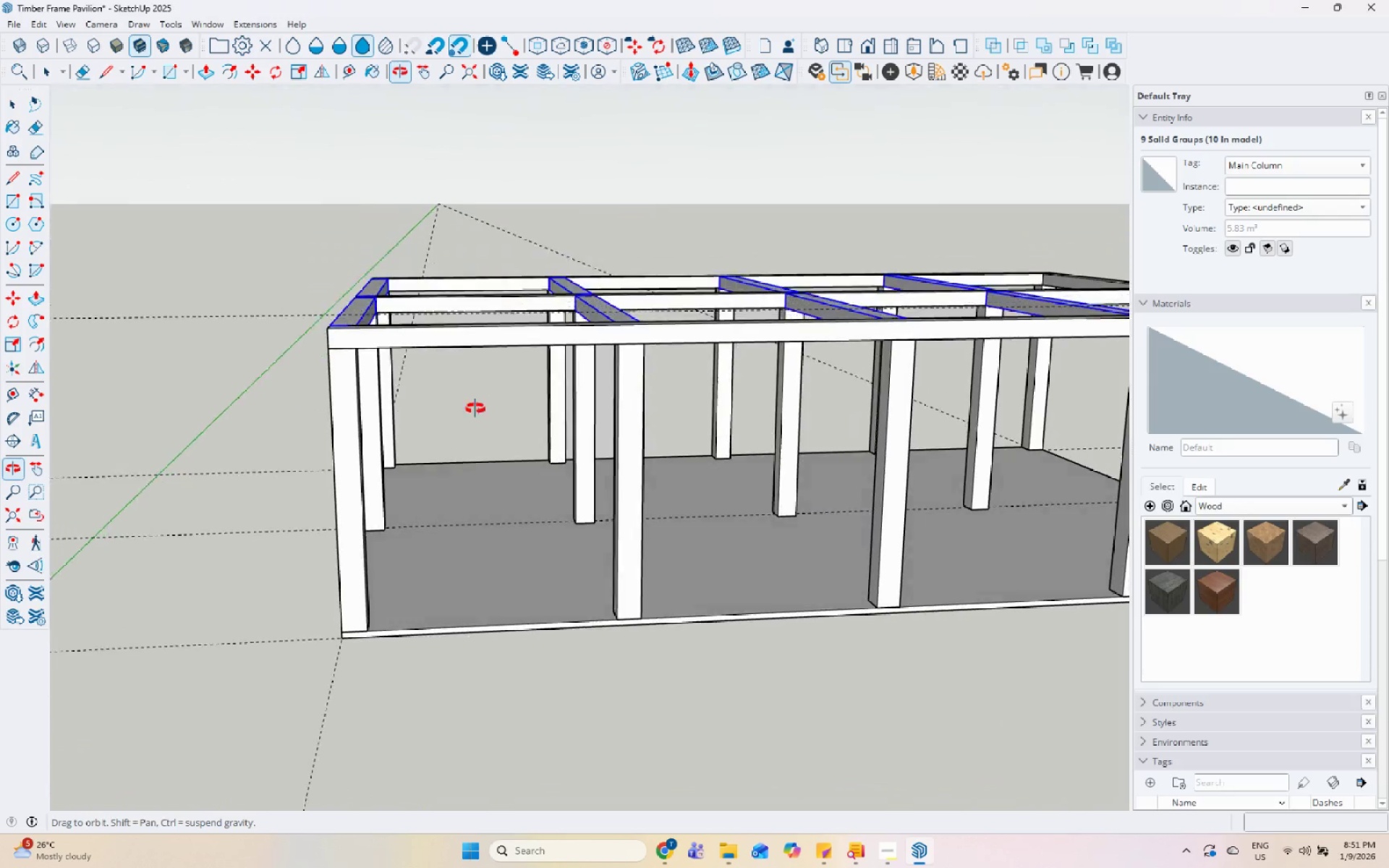 
scroll: coordinate [283, 426], scroll_direction: down, amount: 6.0
 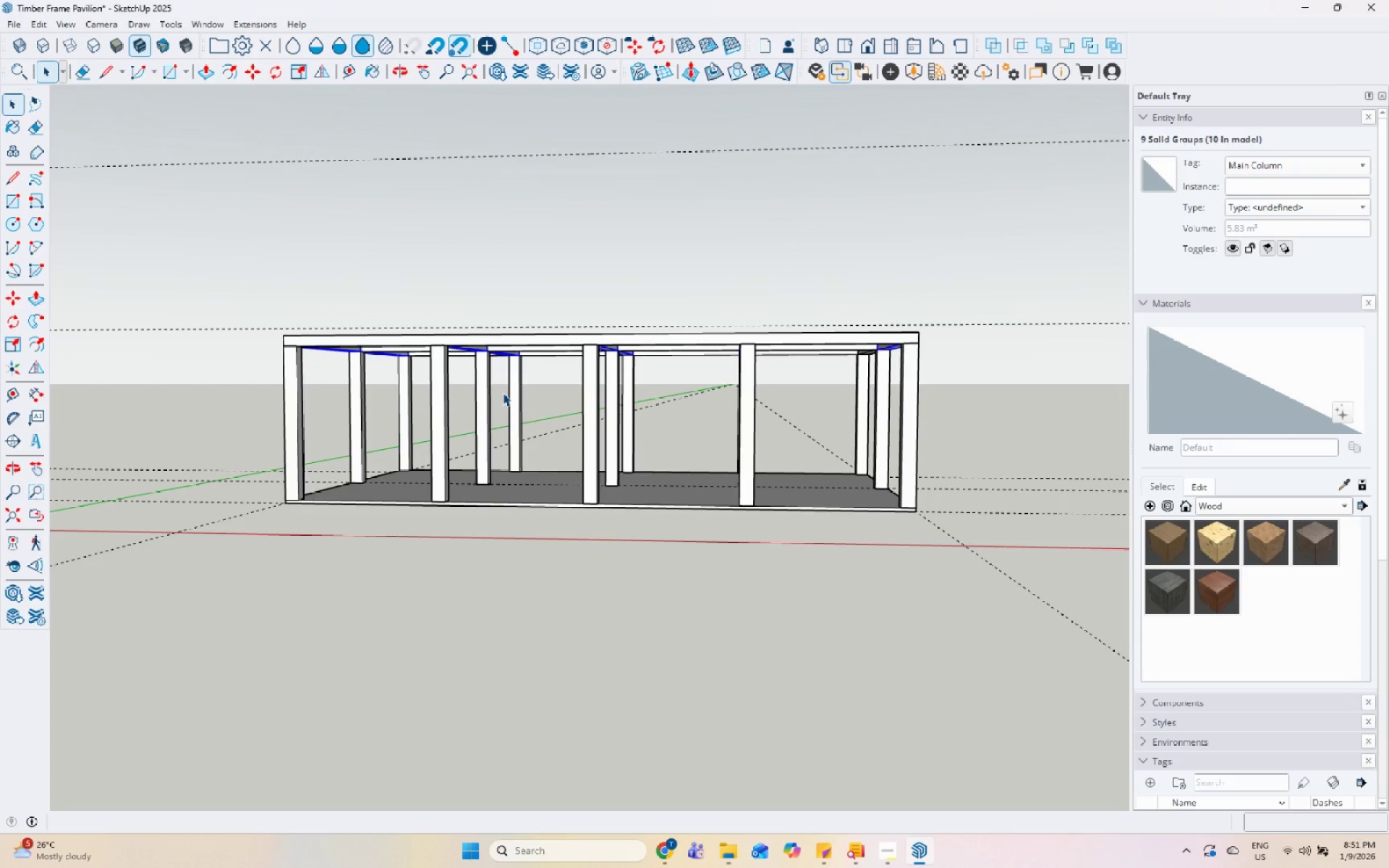 
wait(9.73)
 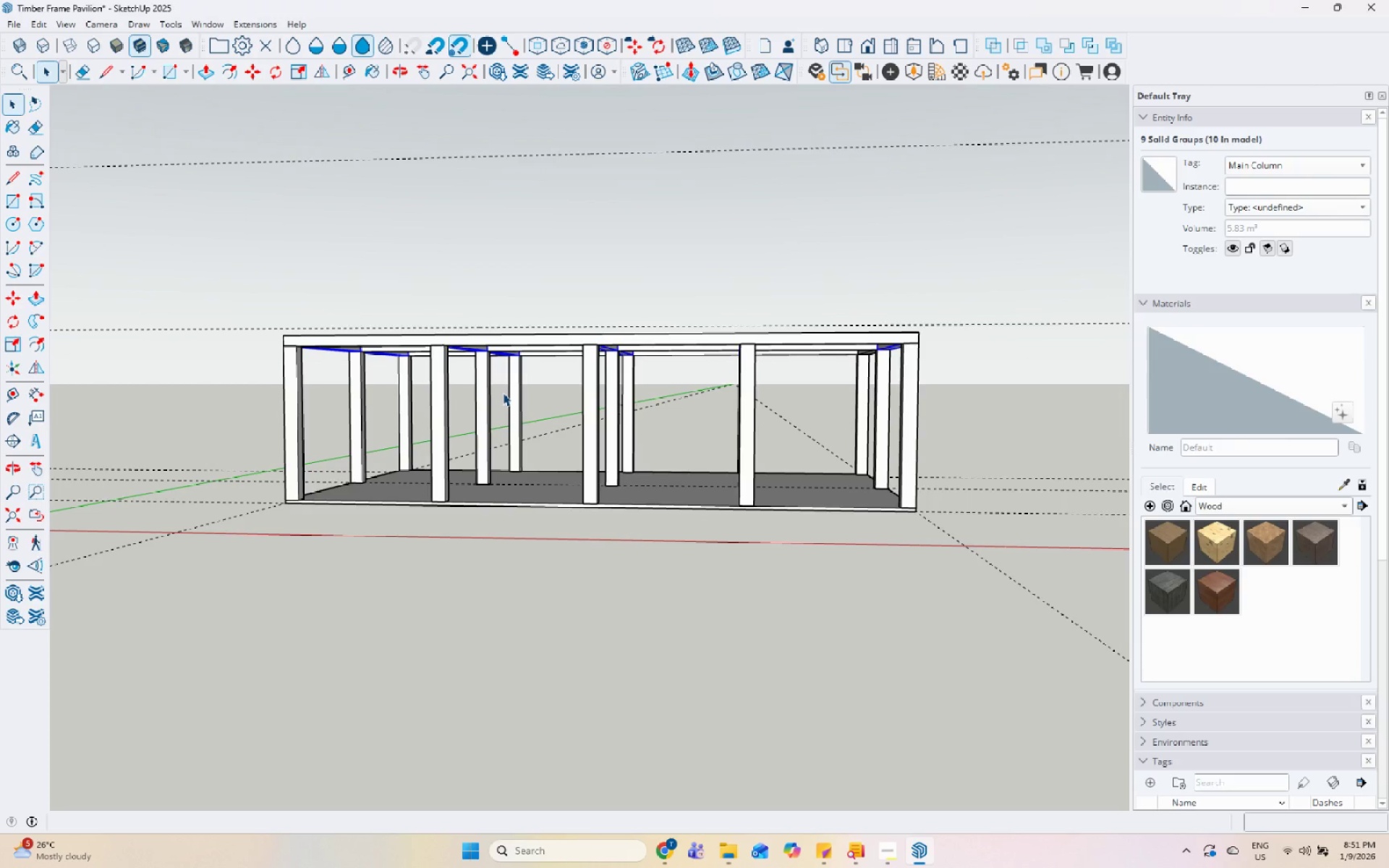 
scroll: coordinate [471, 297], scroll_direction: up, amount: 4.0
 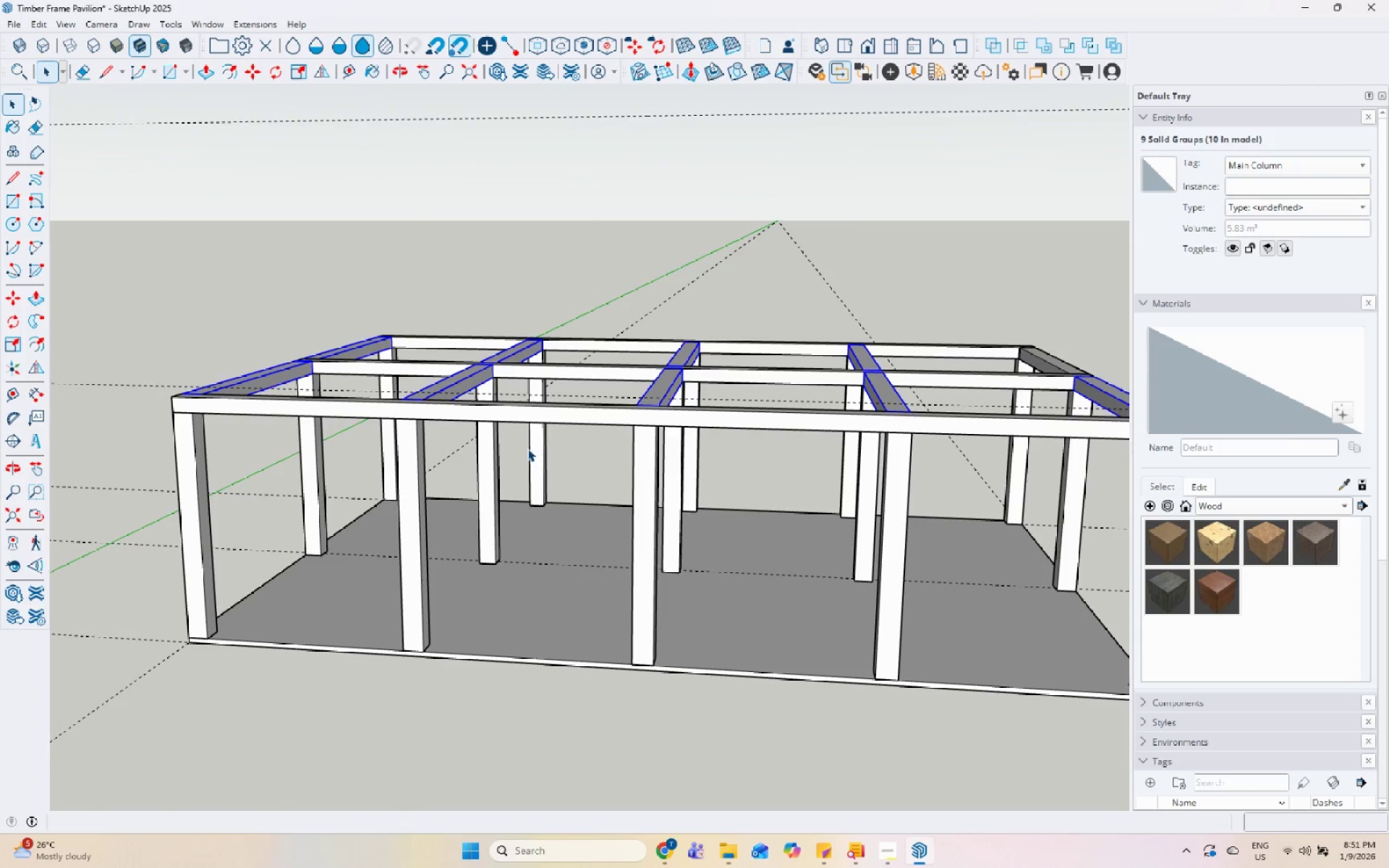 
left_click([886, 848])